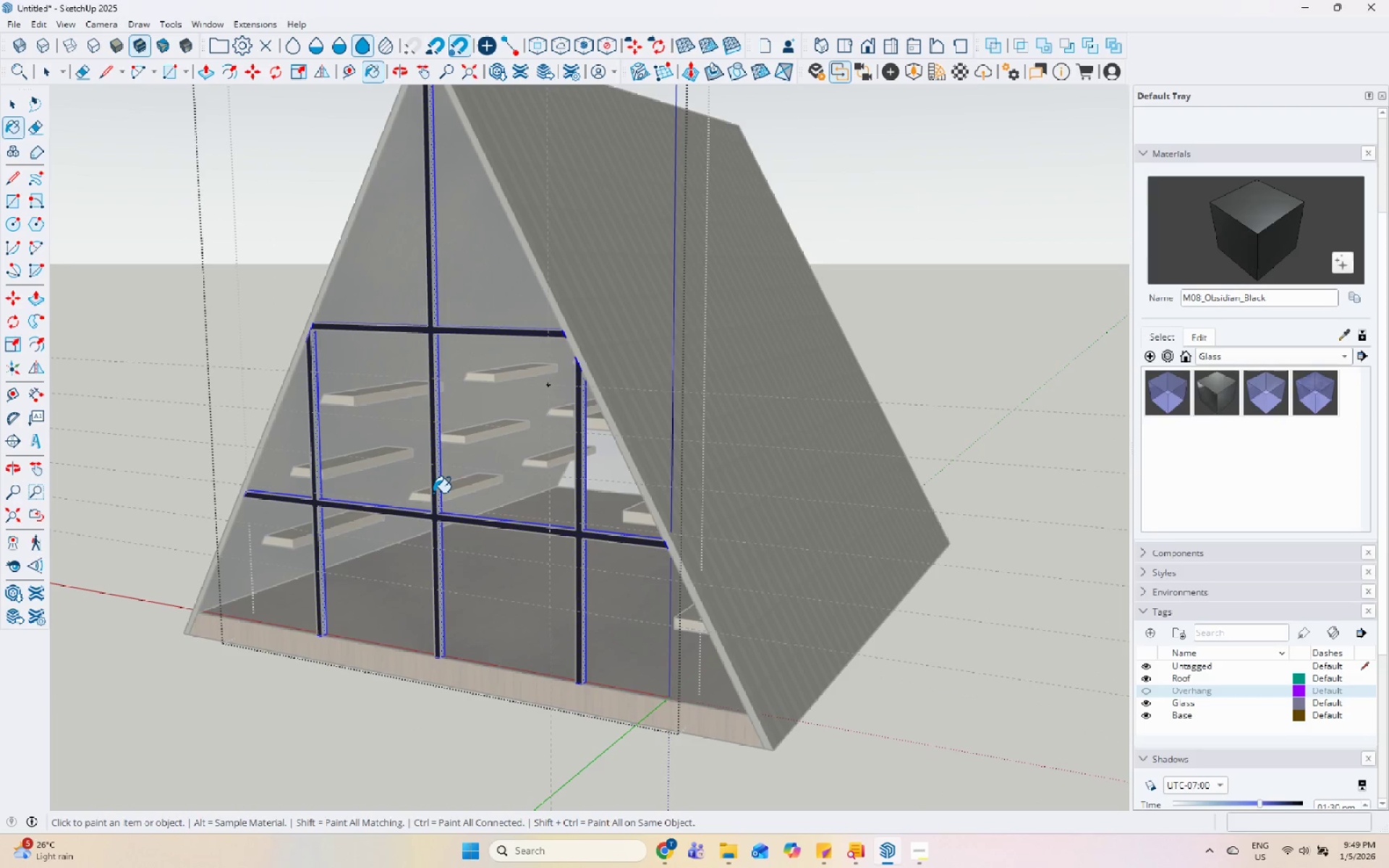 
key(Space)
 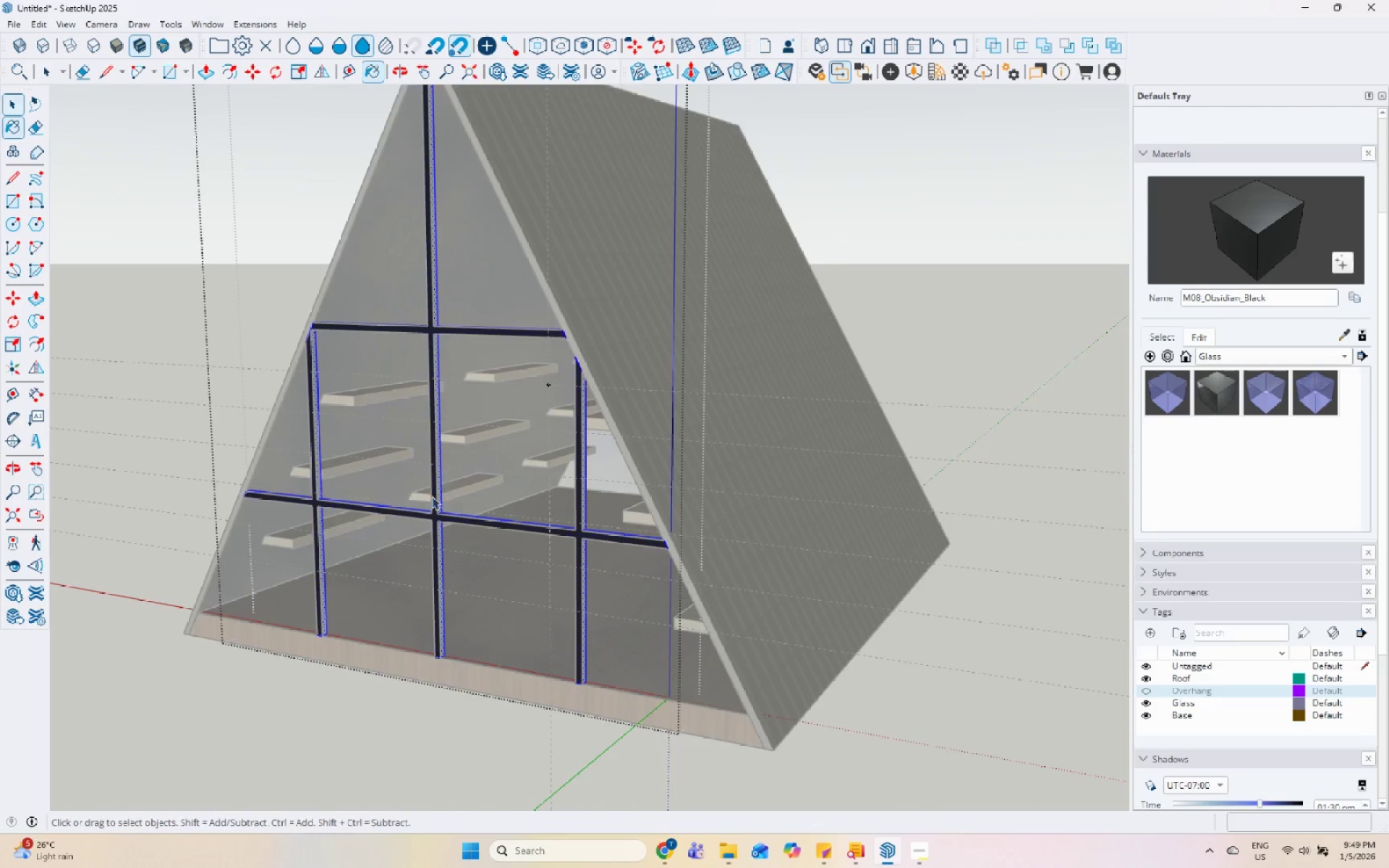 
key(Escape)
 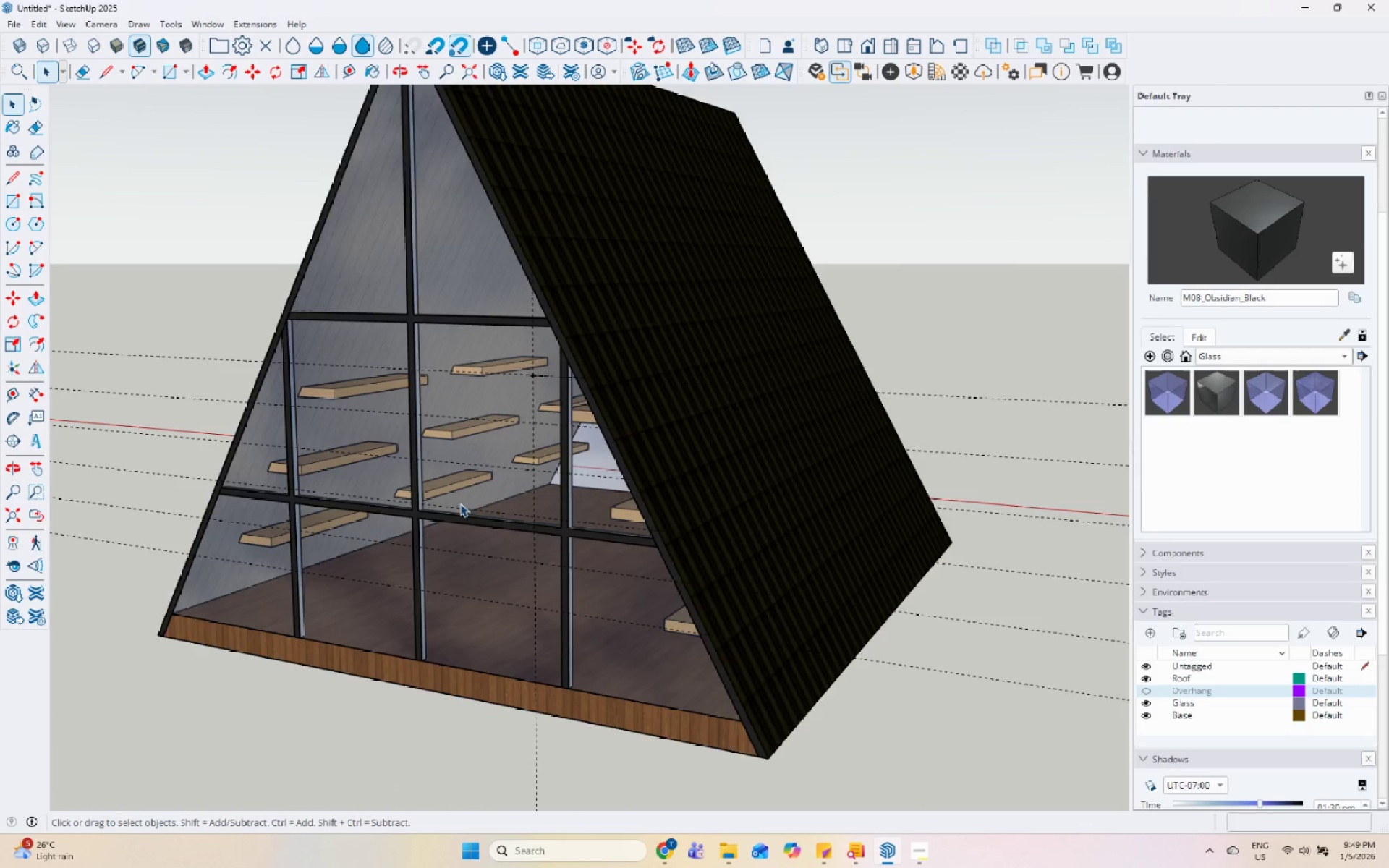 
key(Escape)
 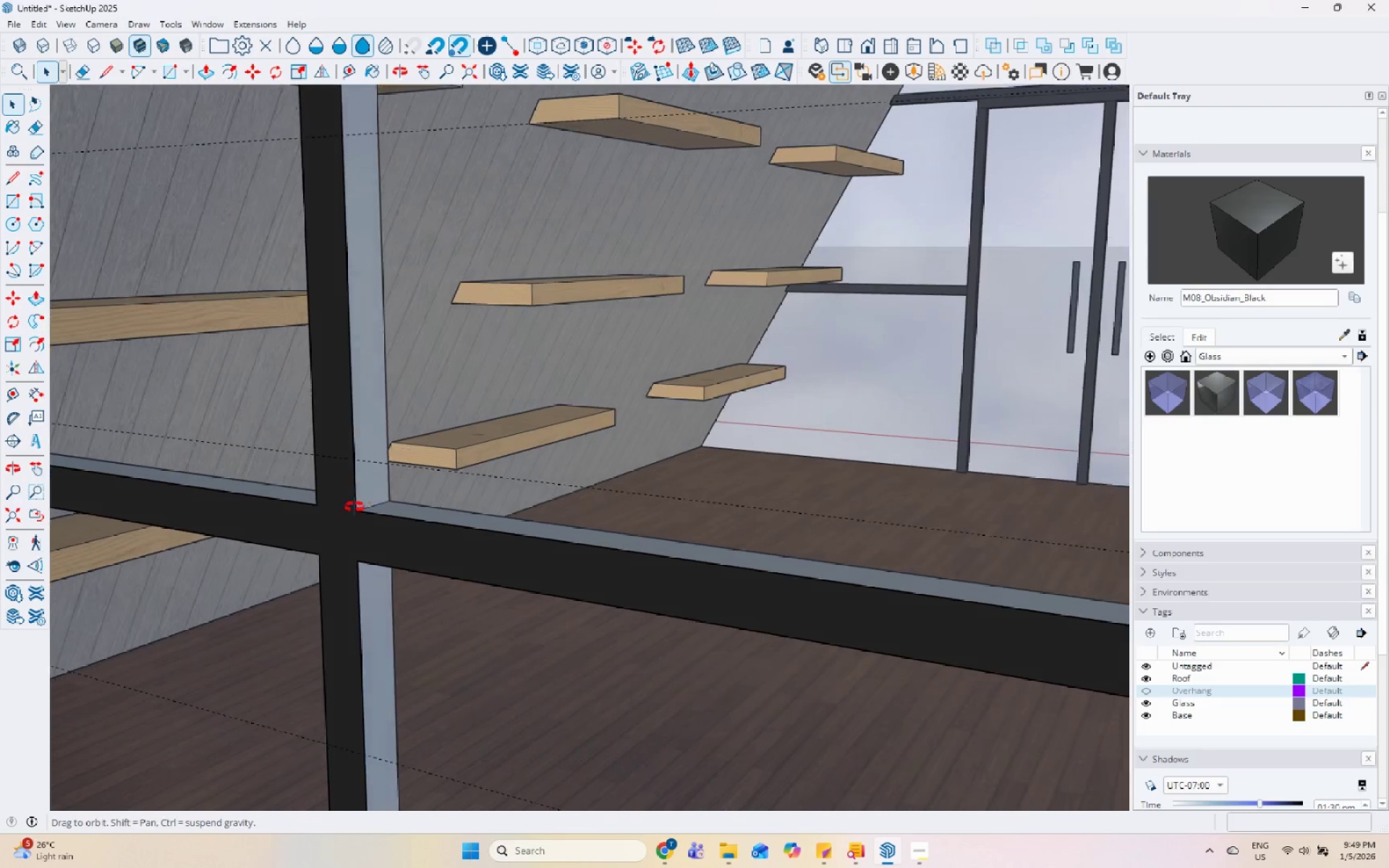 
scroll: coordinate [388, 511], scroll_direction: up, amount: 19.0
 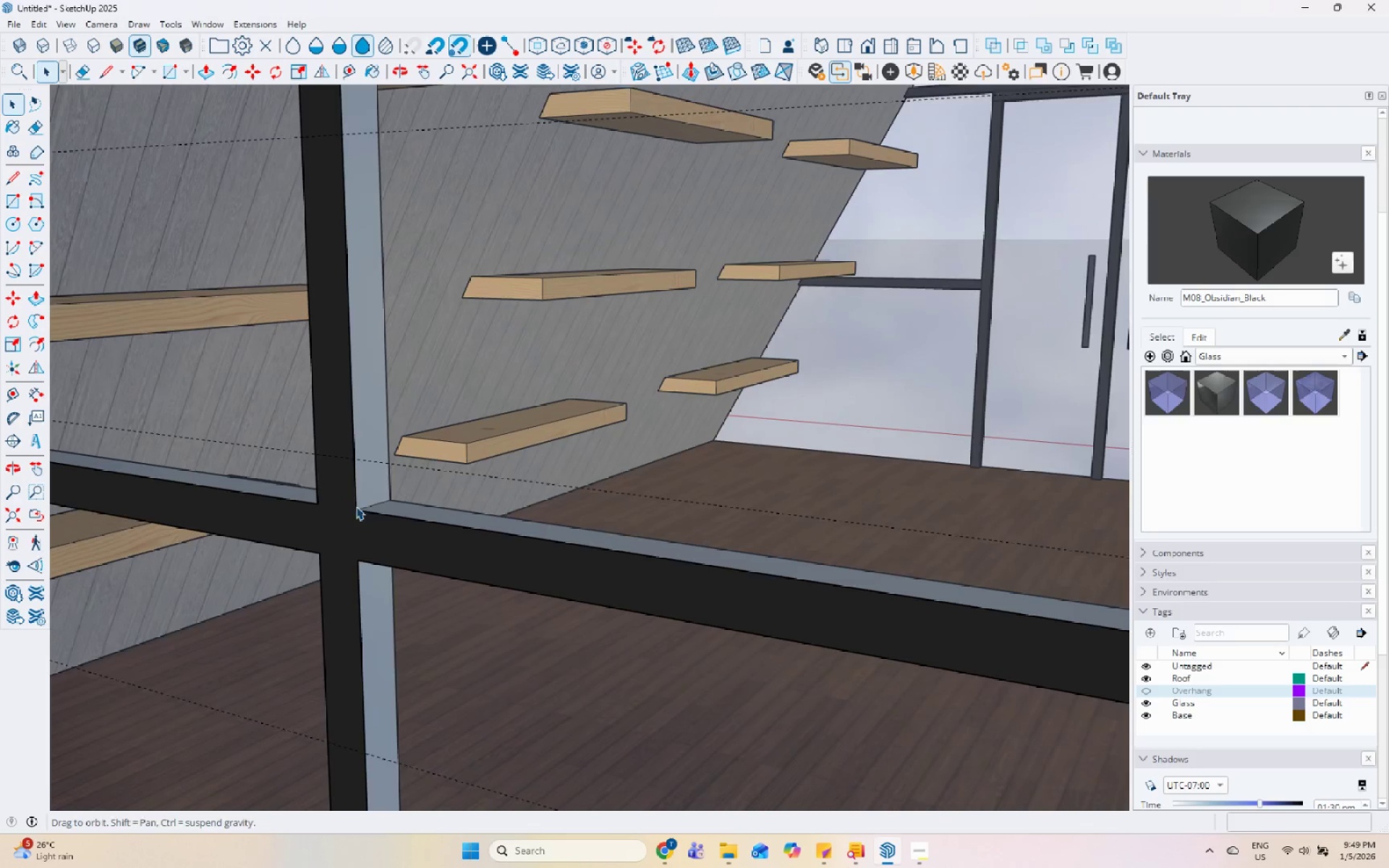 
double_click([373, 492])
 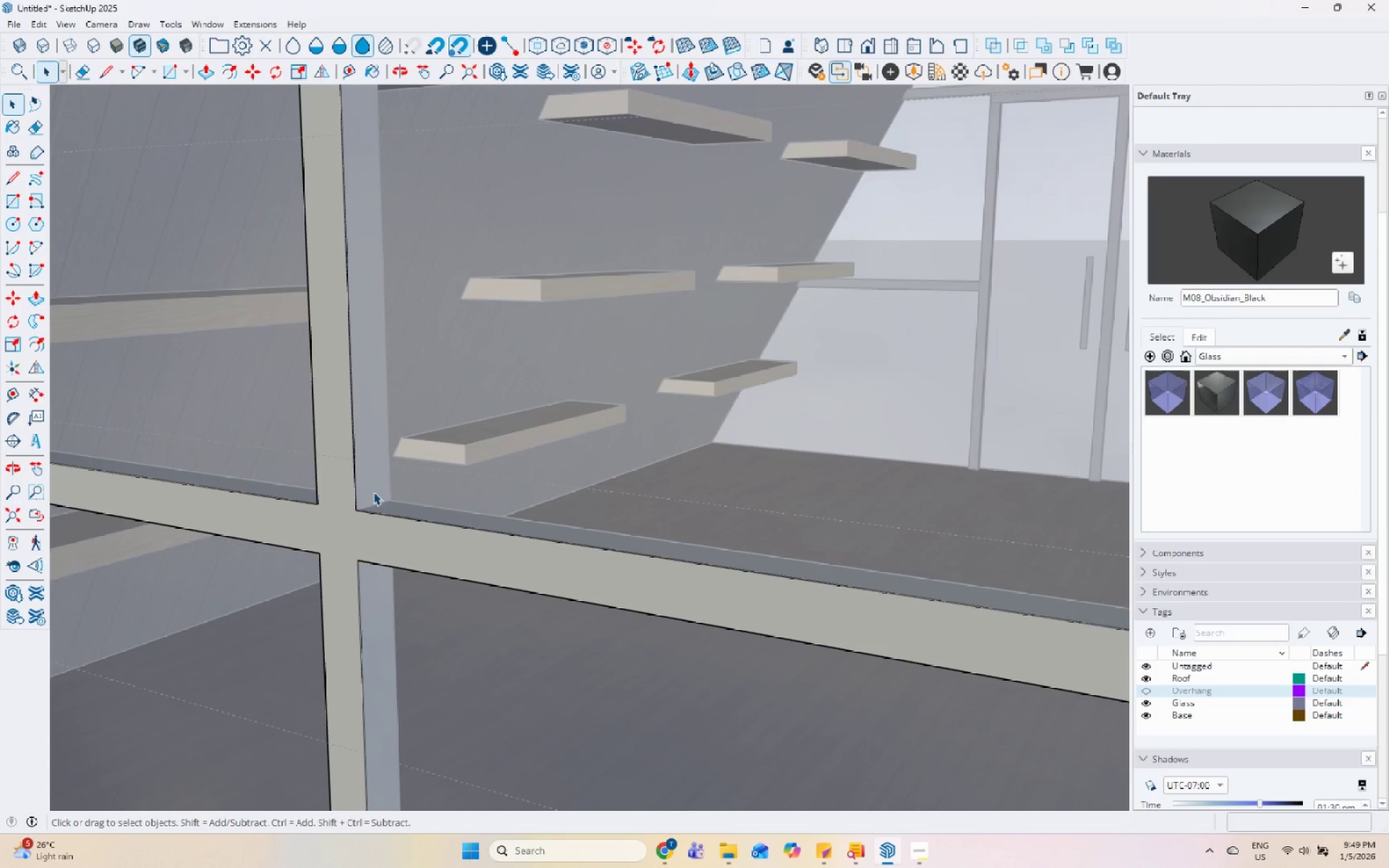 
triple_click([373, 492])
 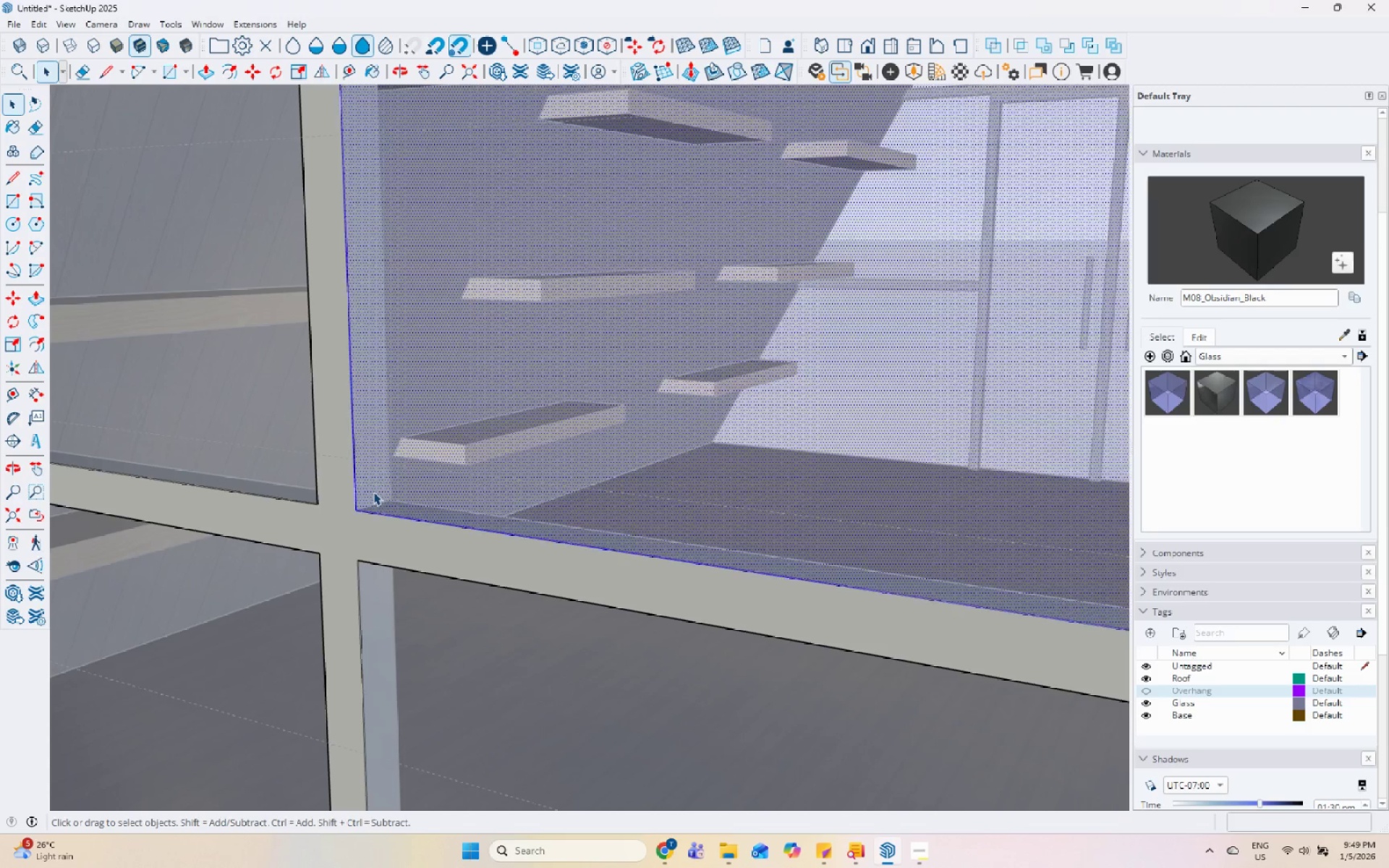 
triple_click([373, 492])
 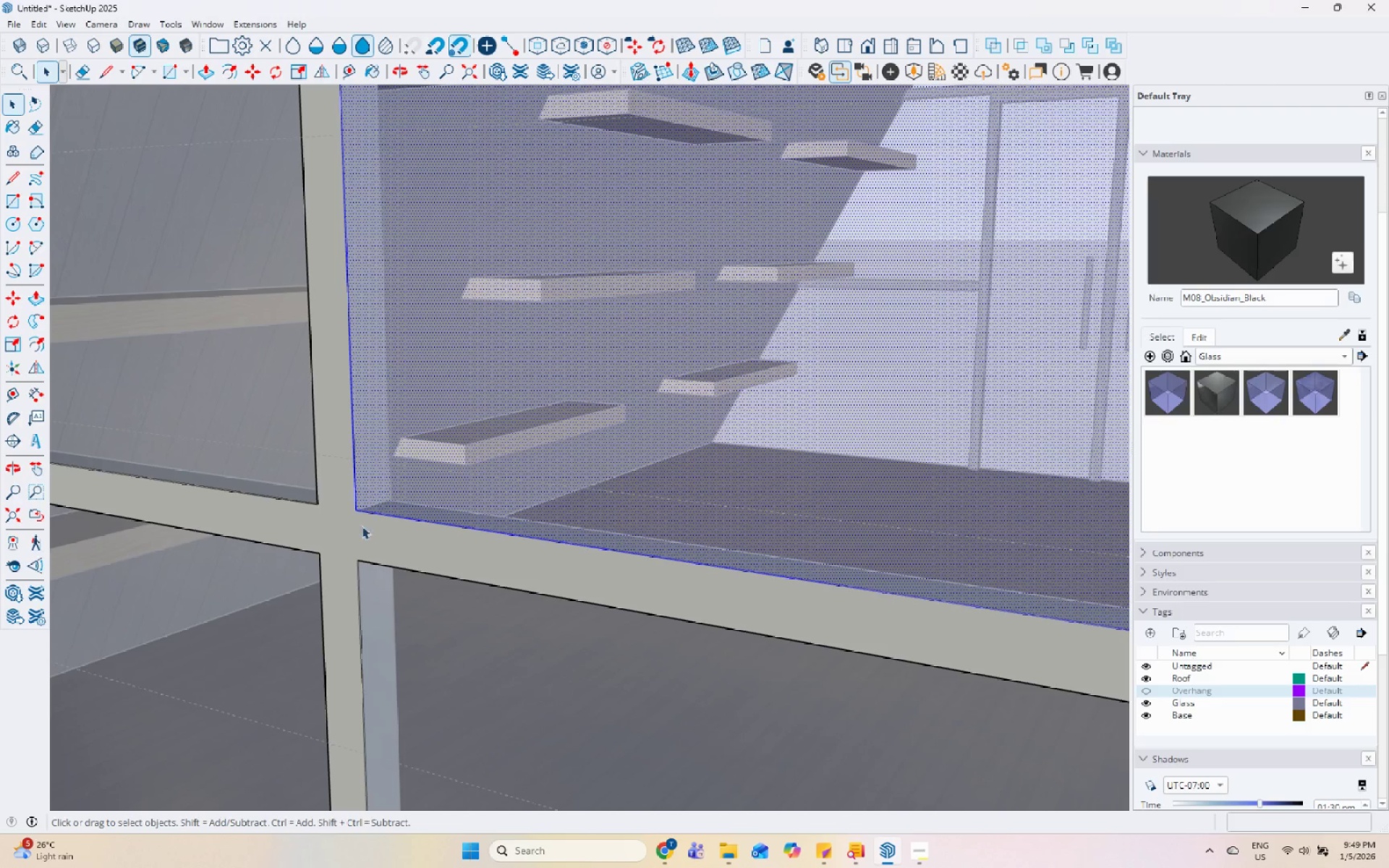 
key(Escape)
 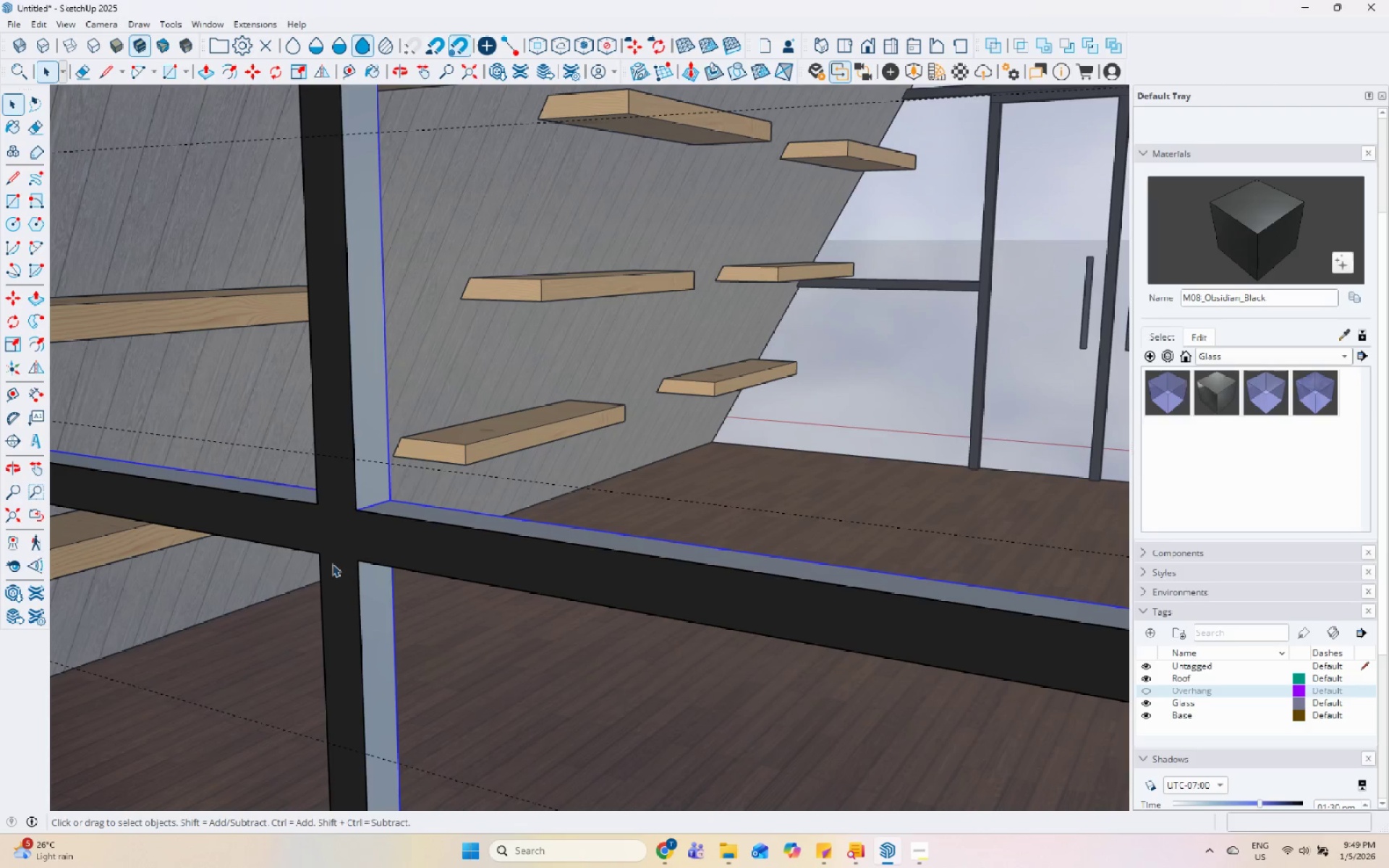 
double_click([341, 556])
 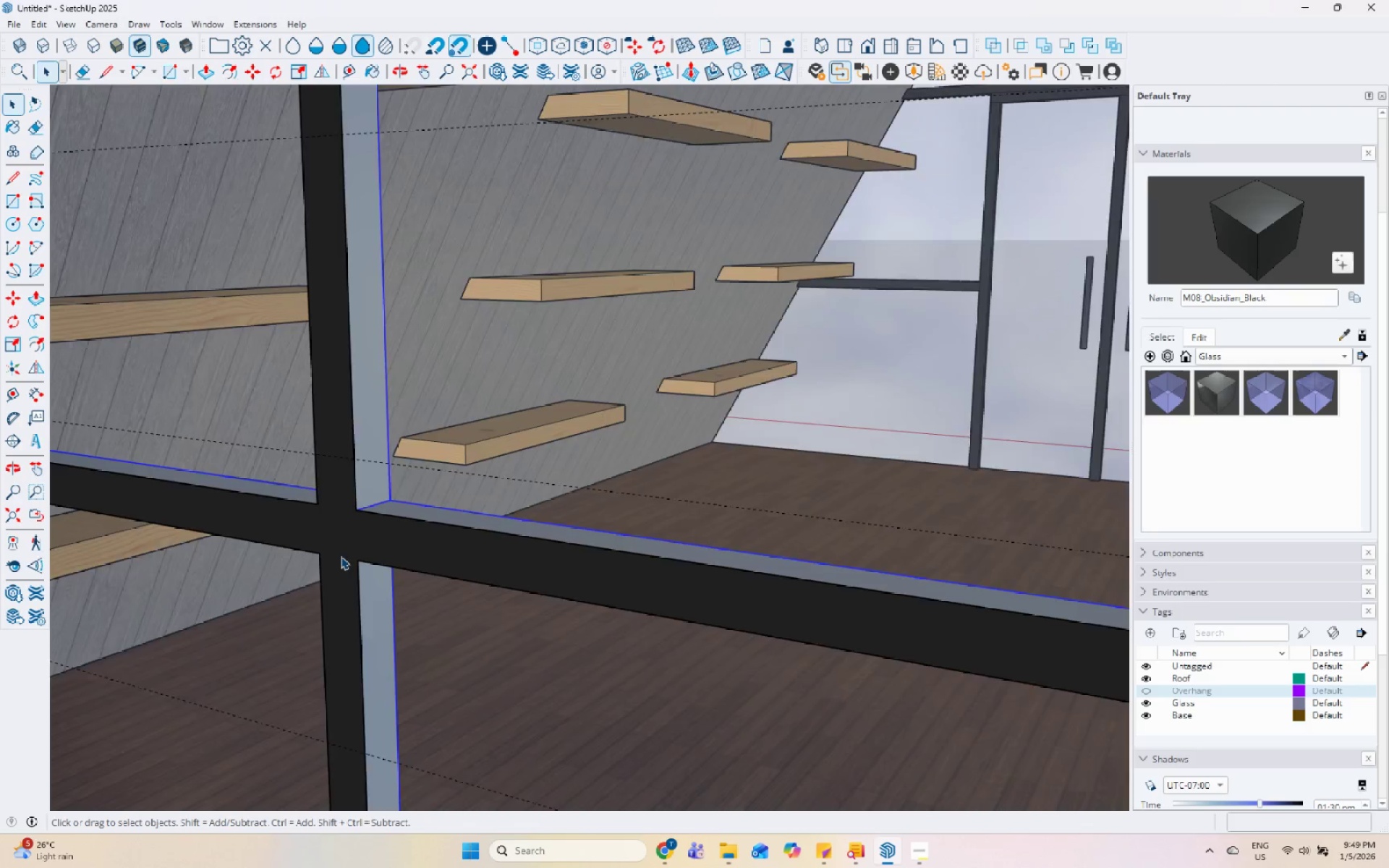 
triple_click([341, 556])
 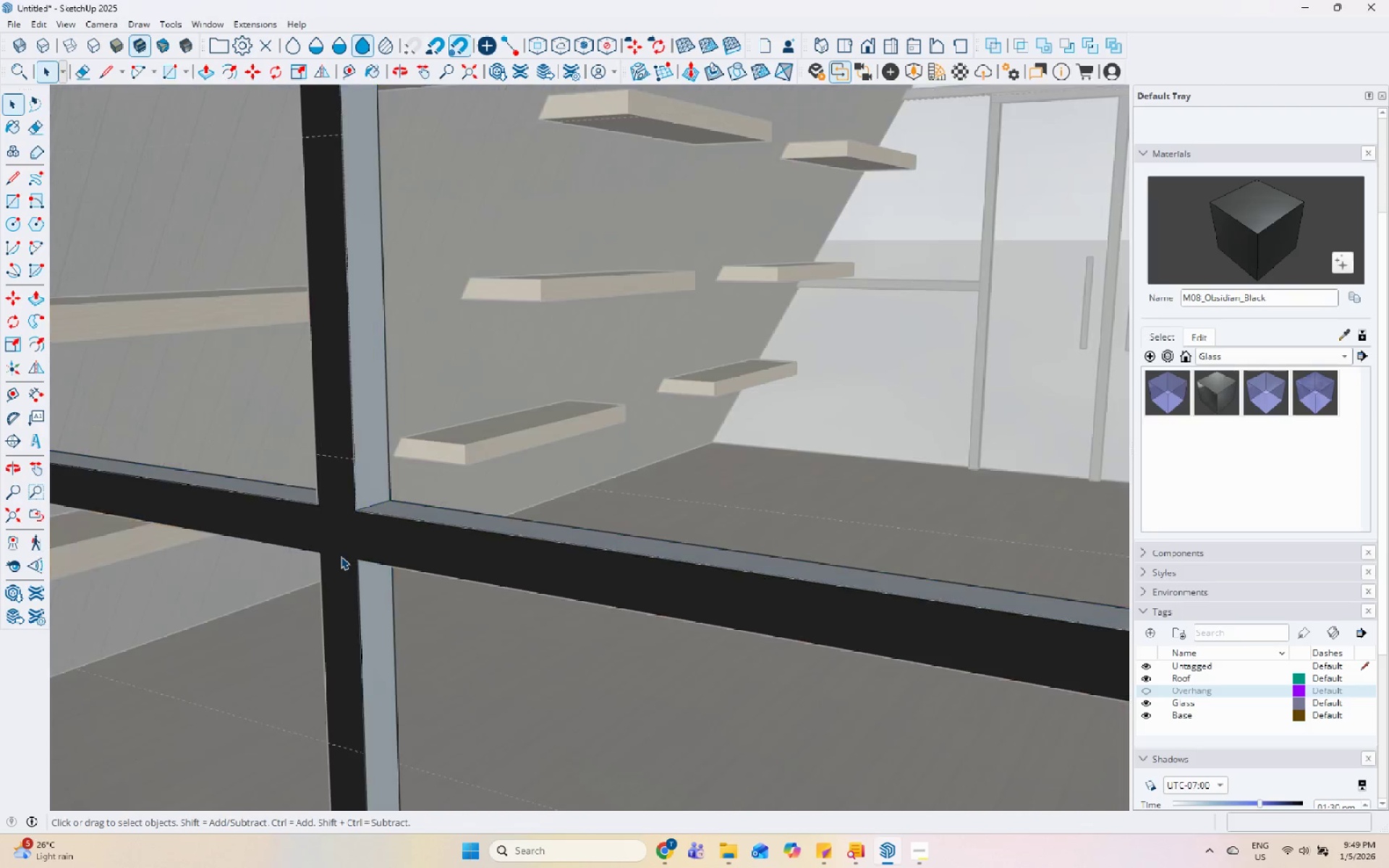 
triple_click([341, 556])
 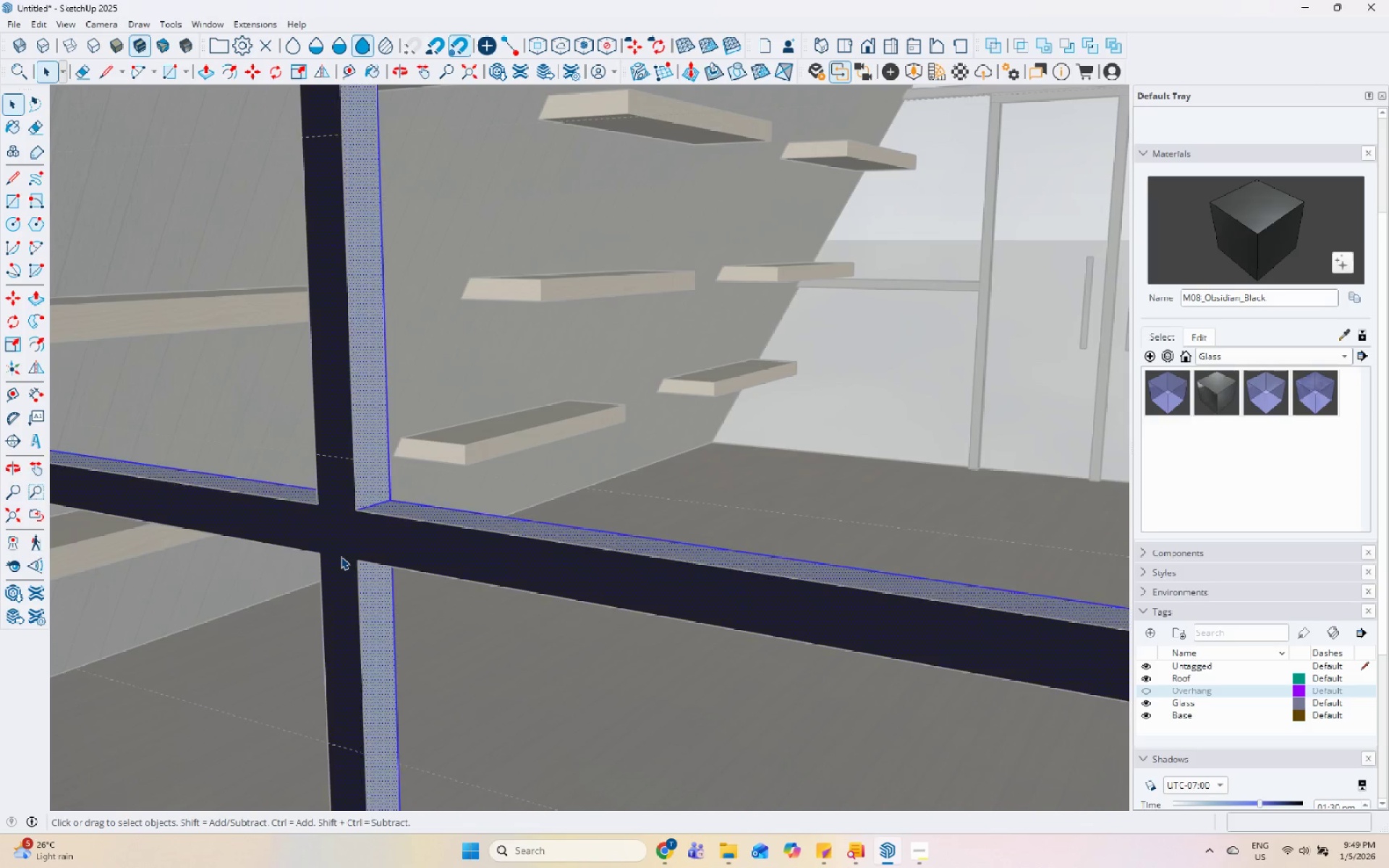 
triple_click([341, 556])
 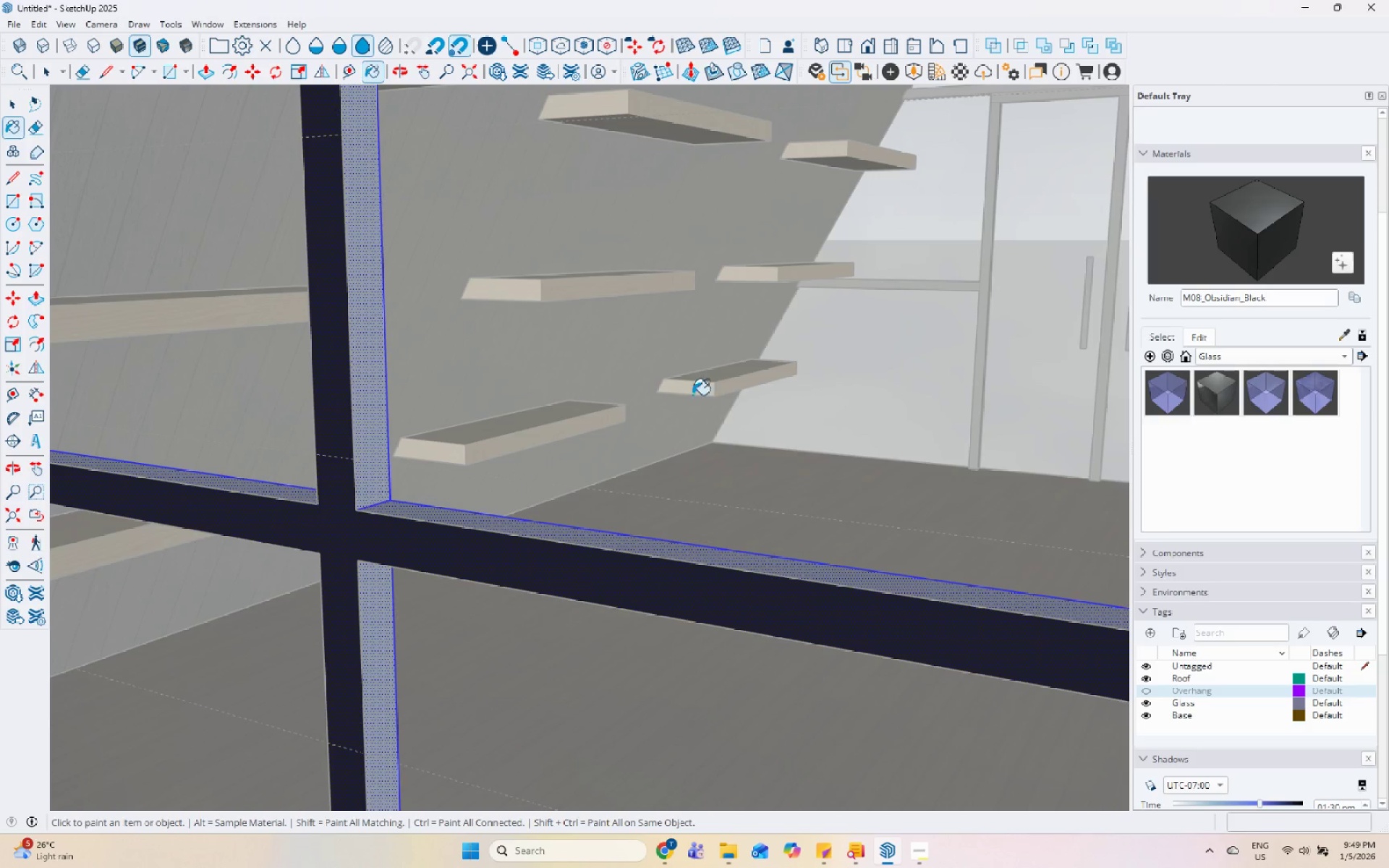 
left_click([381, 487])
 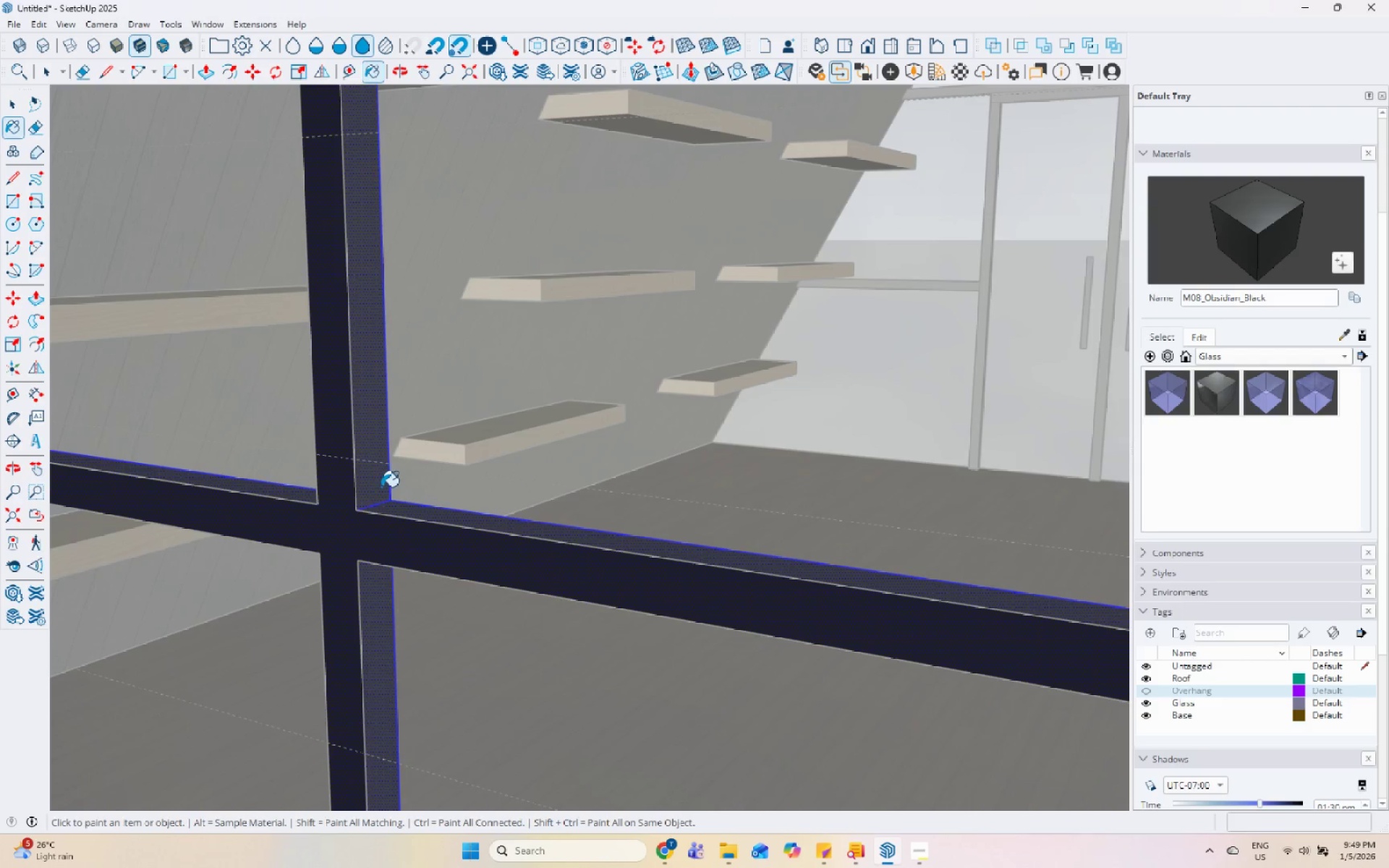 
key(Space)
 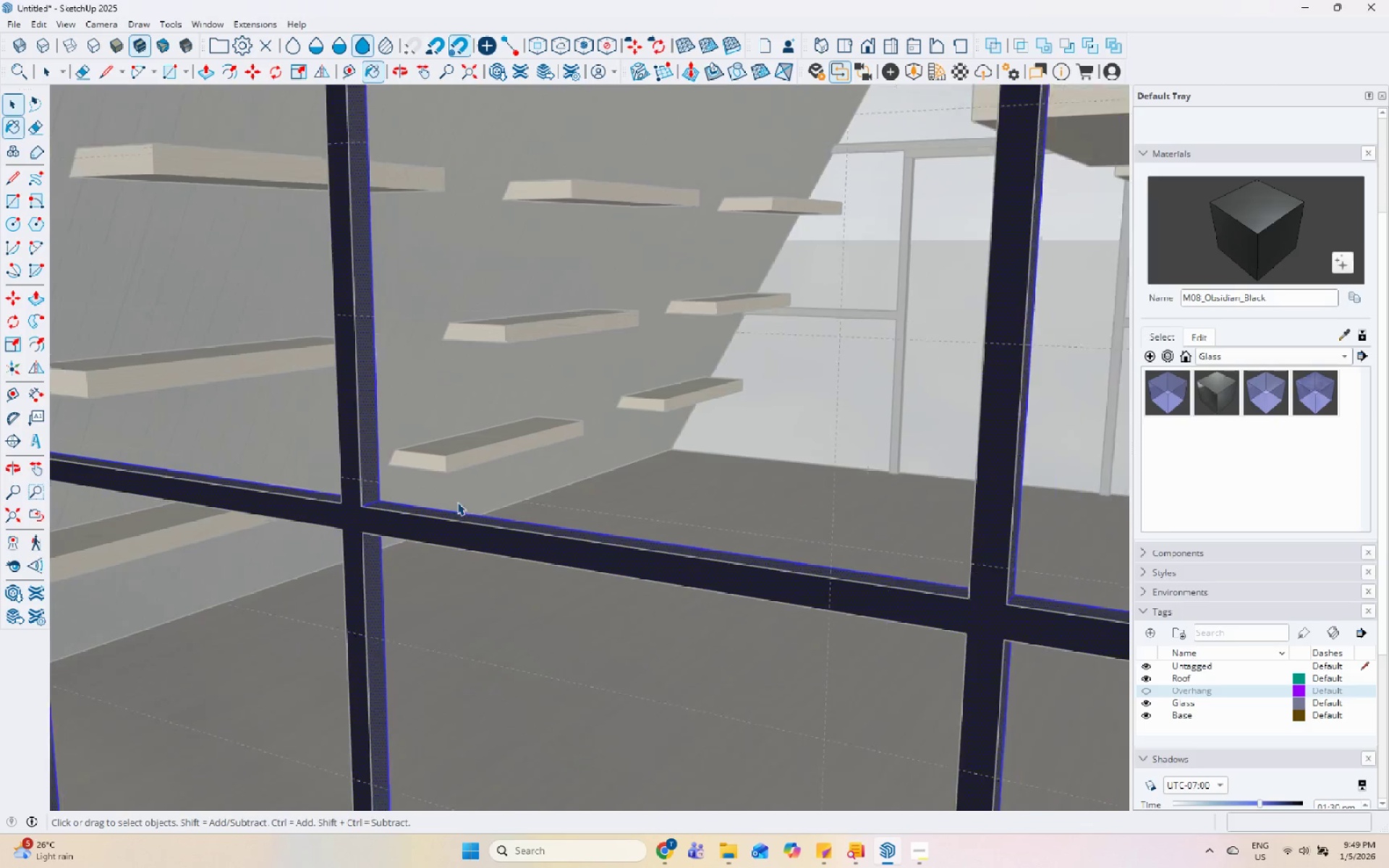 
key(Escape)
 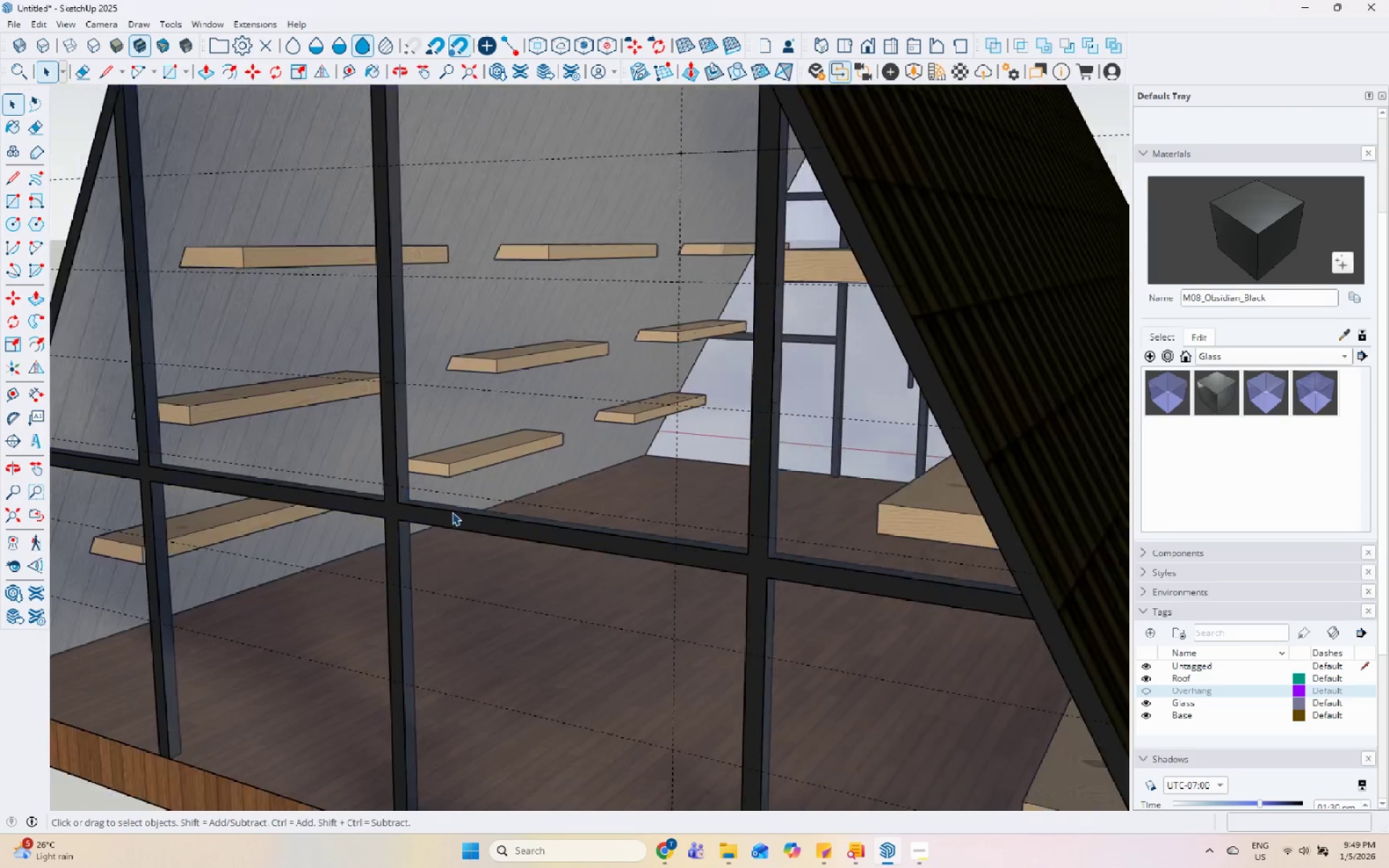 
key(Escape)
 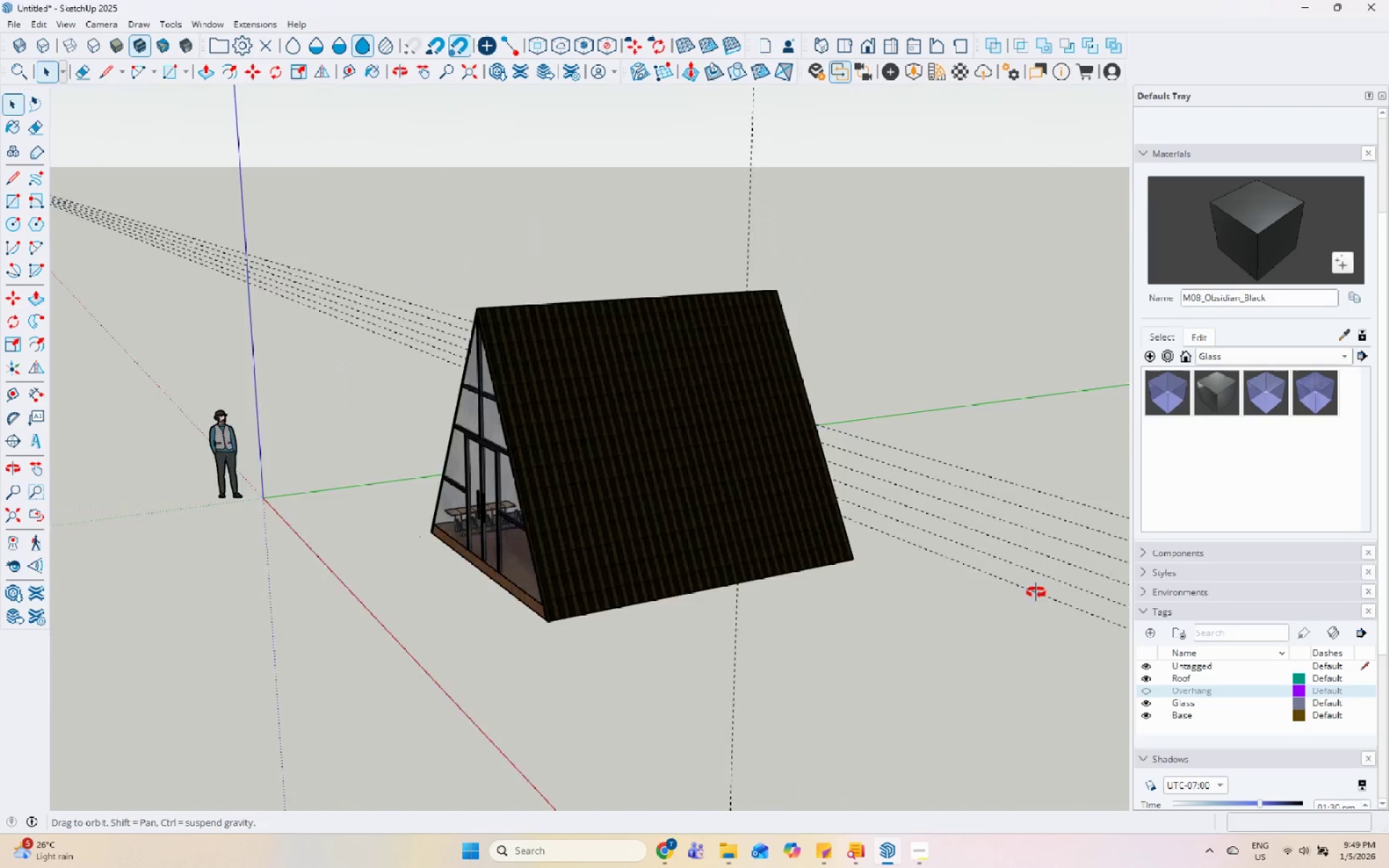 
scroll: coordinate [483, 522], scroll_direction: down, amount: 35.0
 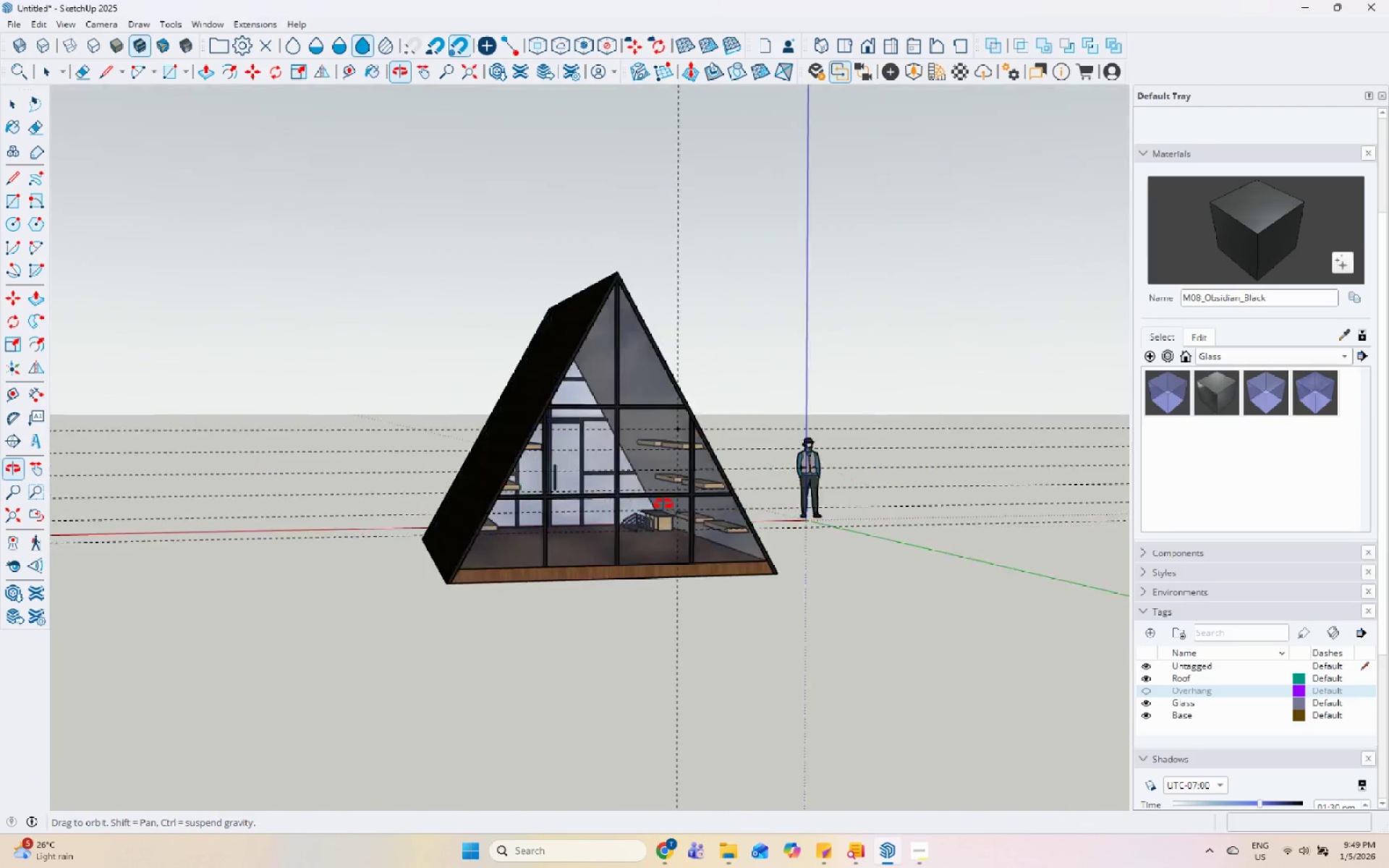 
scroll: coordinate [684, 426], scroll_direction: up, amount: 4.0
 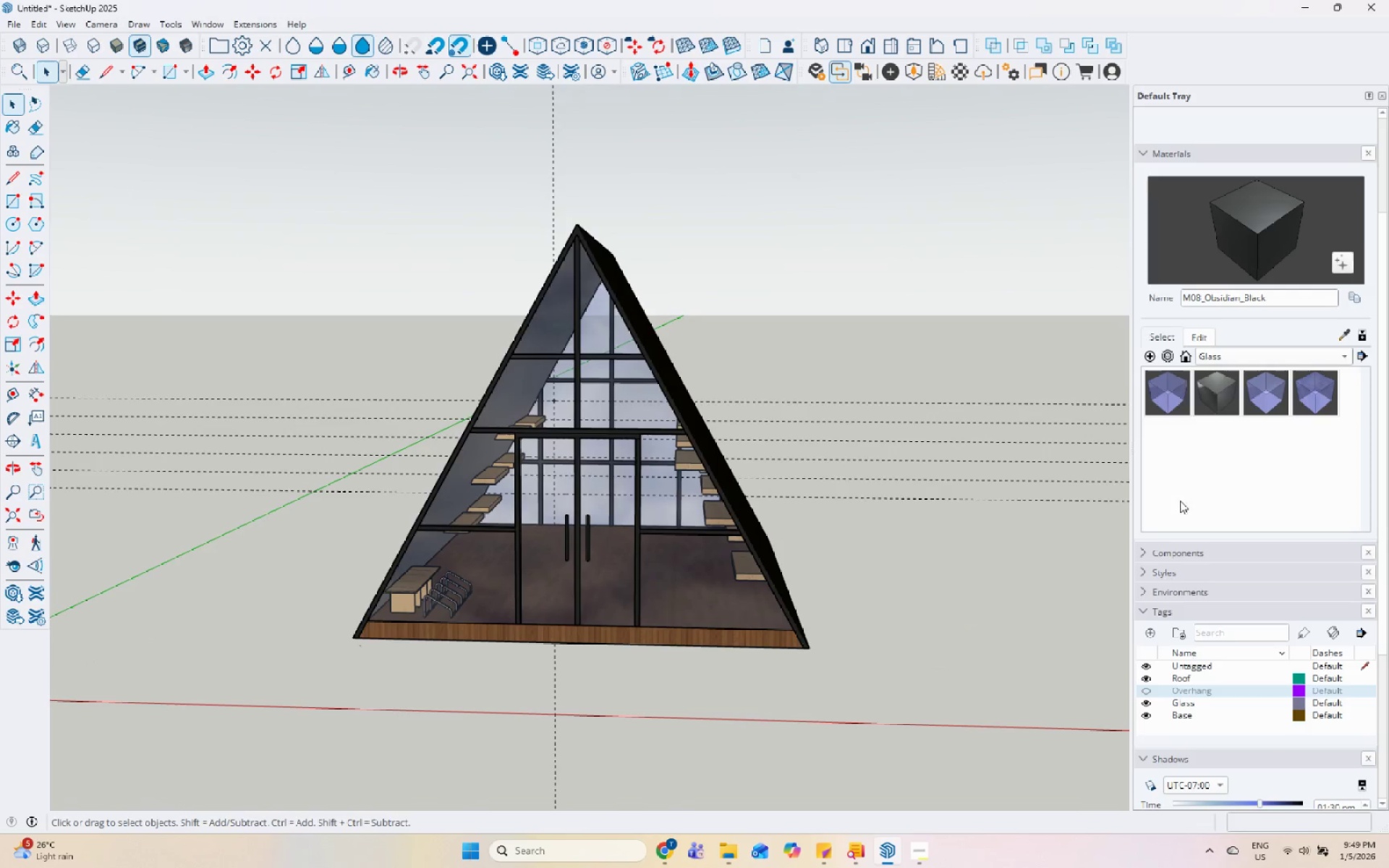 
scroll: coordinate [1166, 659], scroll_direction: down, amount: 2.0
 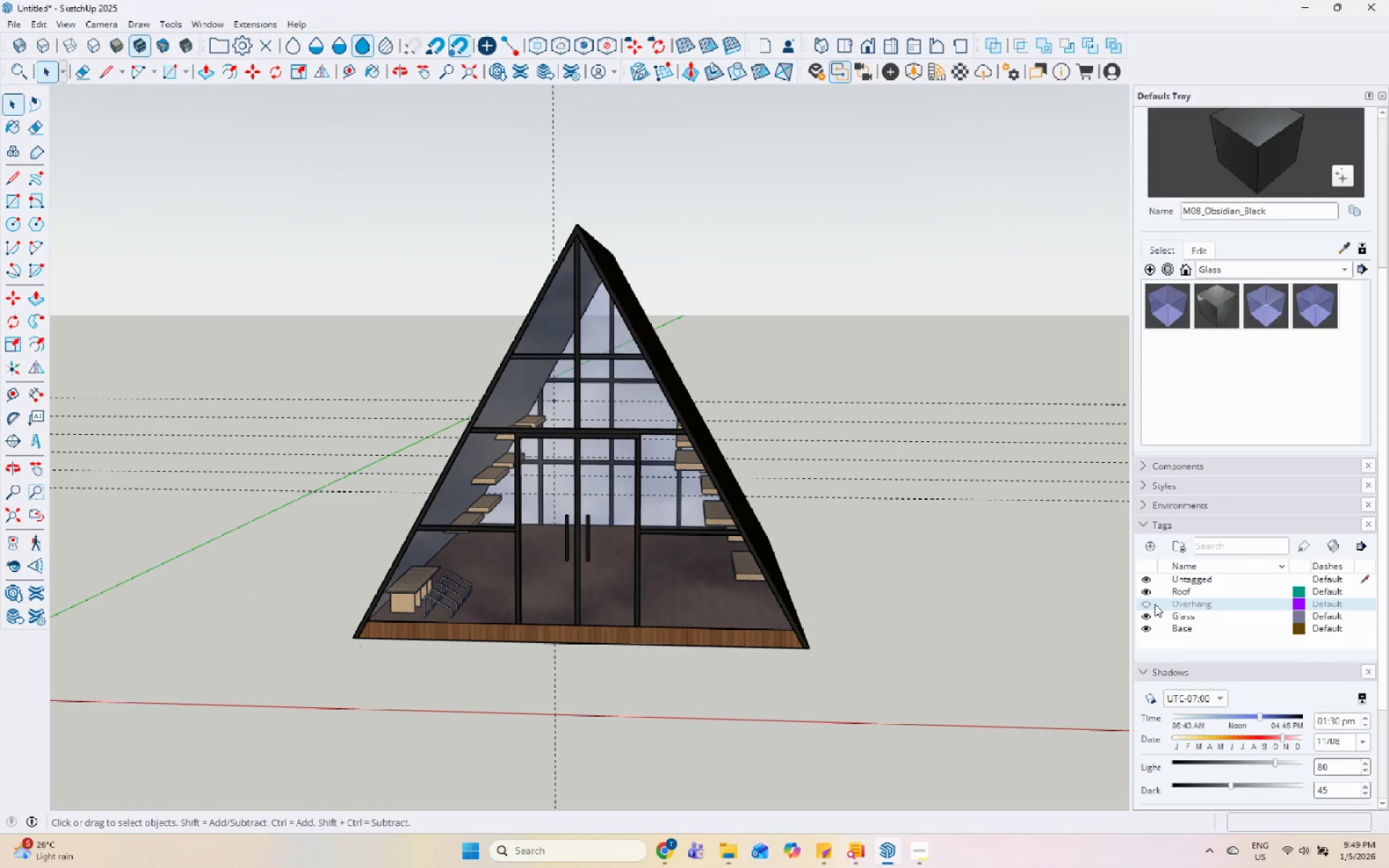 
left_click([1143, 604])
 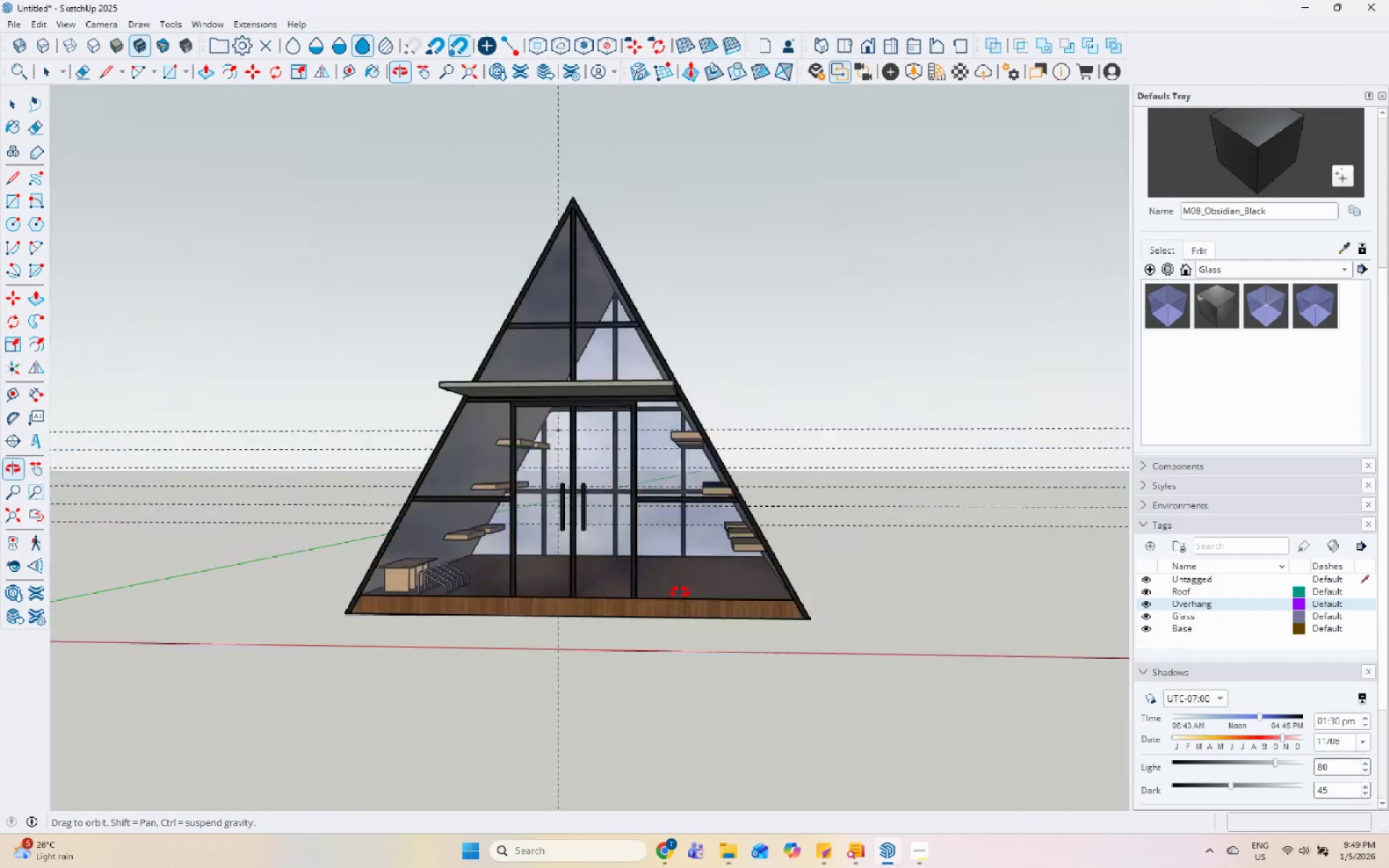 
scroll: coordinate [735, 561], scroll_direction: down, amount: 5.0
 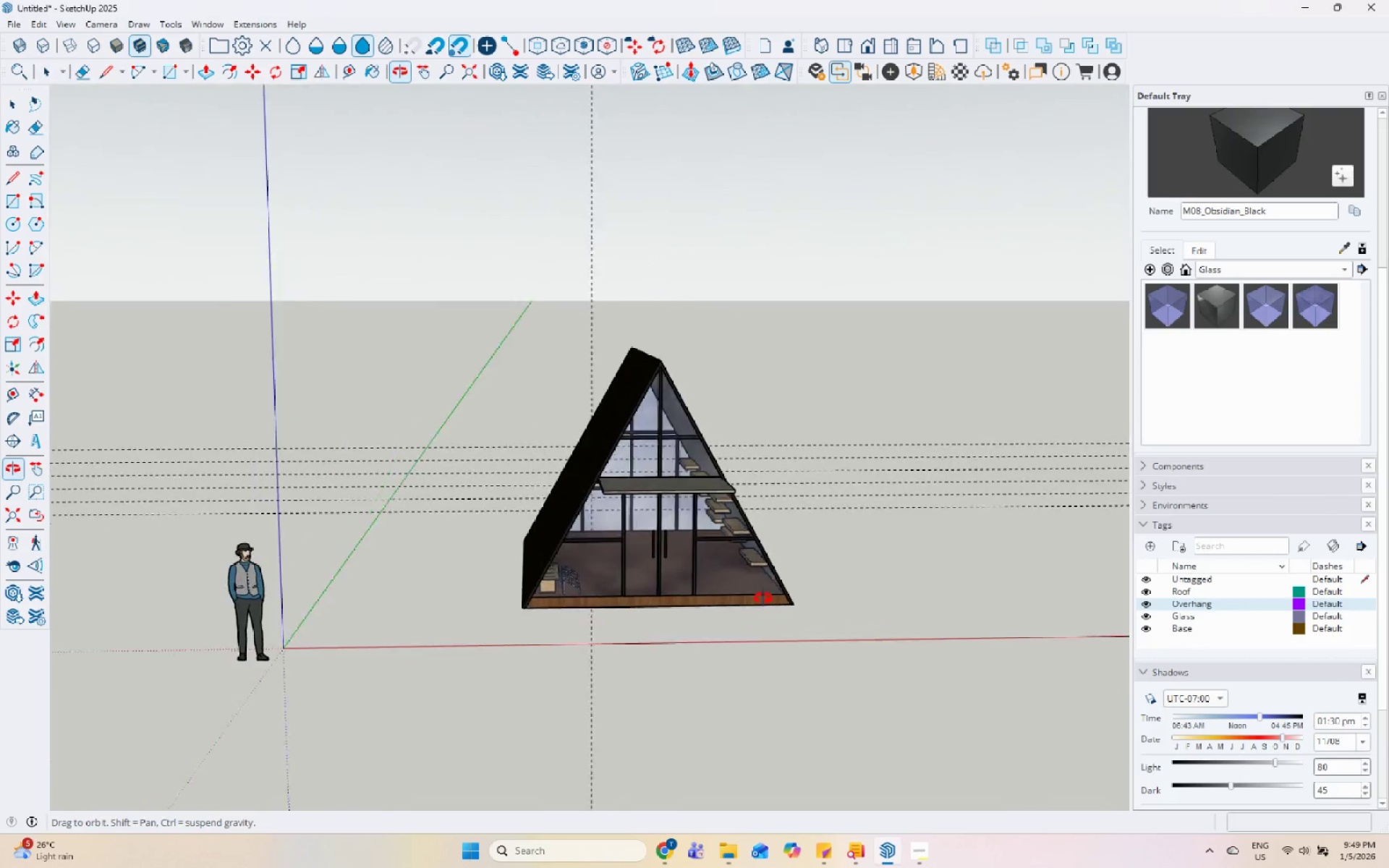 
scroll: coordinate [320, 571], scroll_direction: up, amount: 9.0
 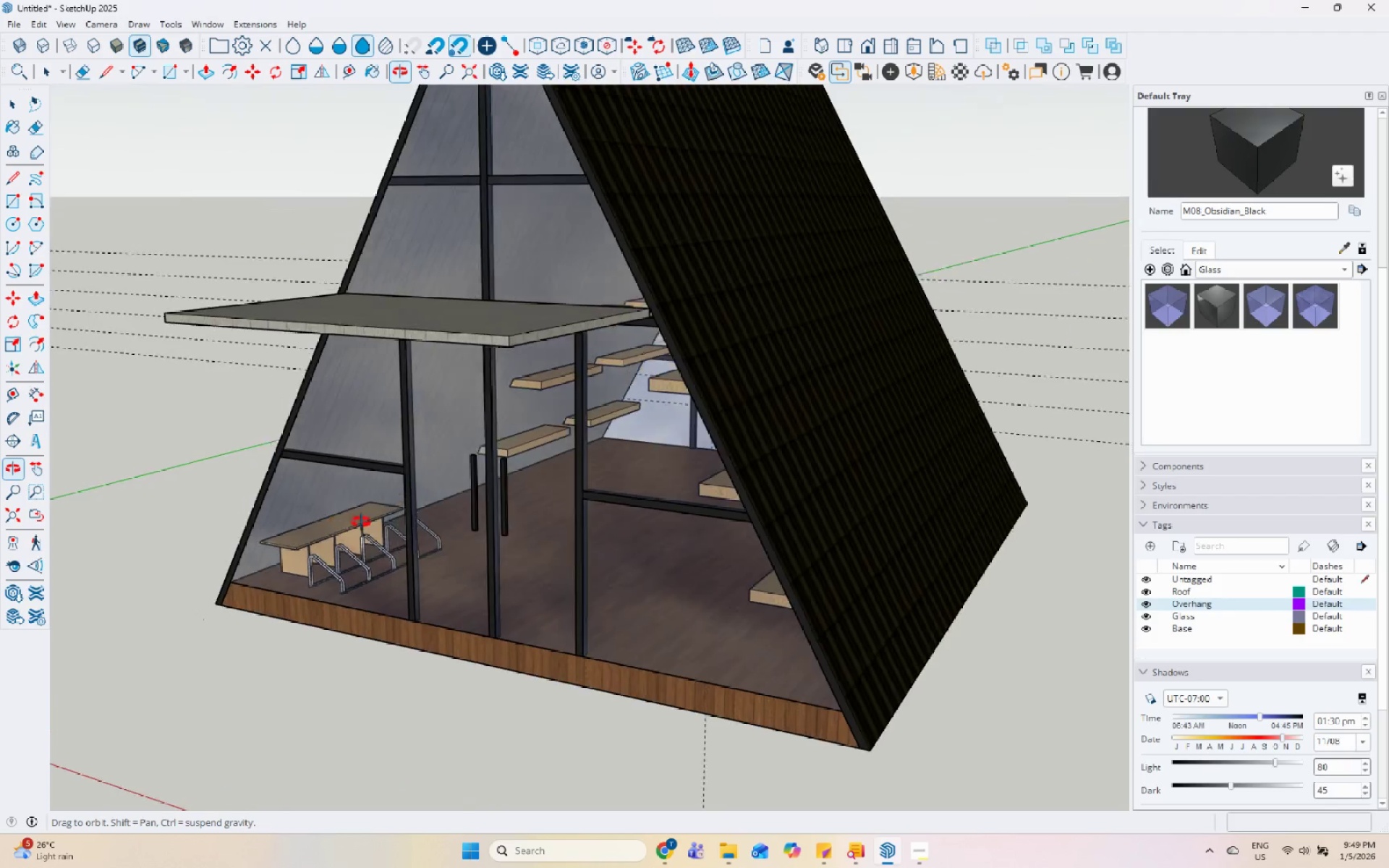 
wait(8.33)
 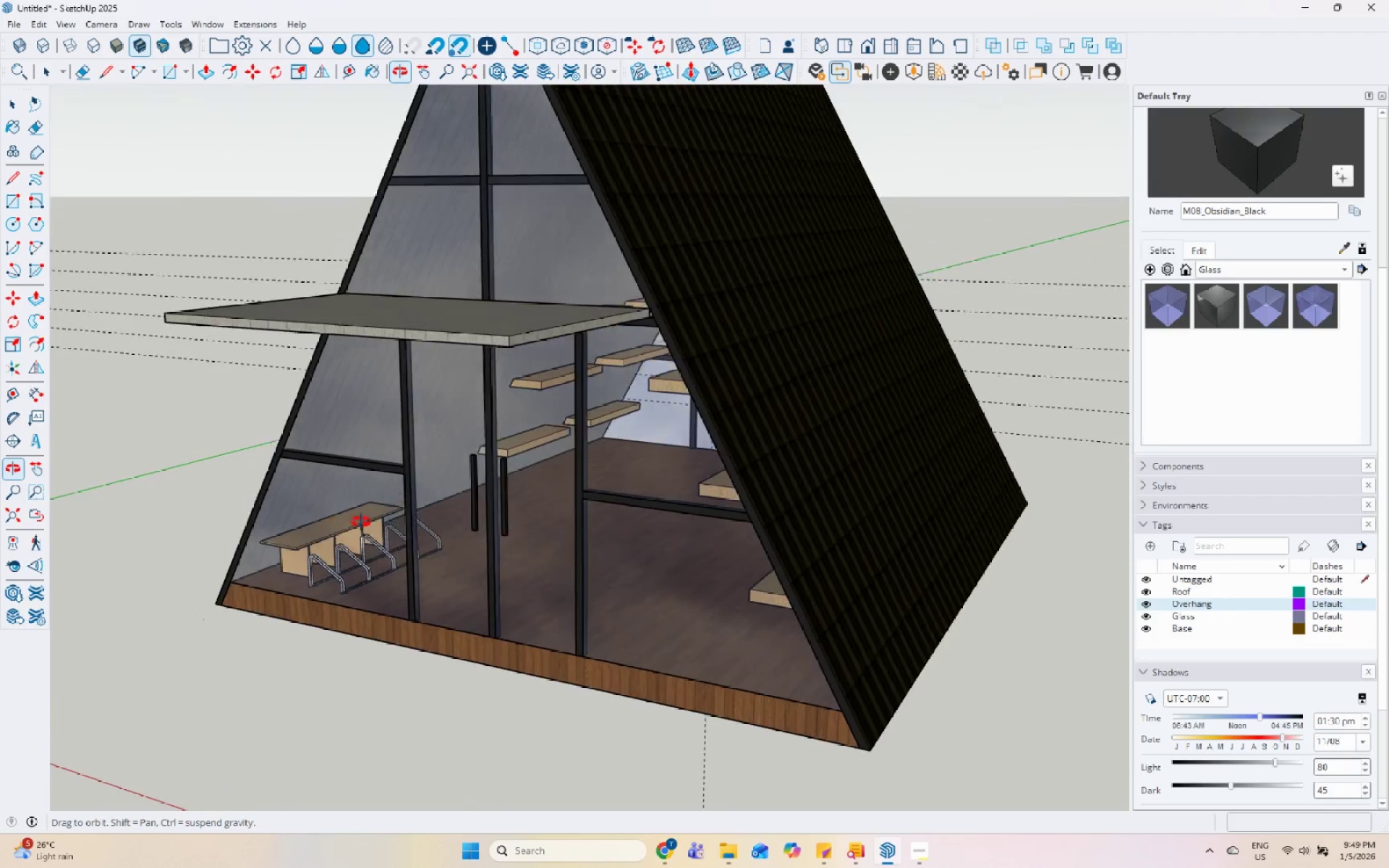 
left_click([1141, 605])
 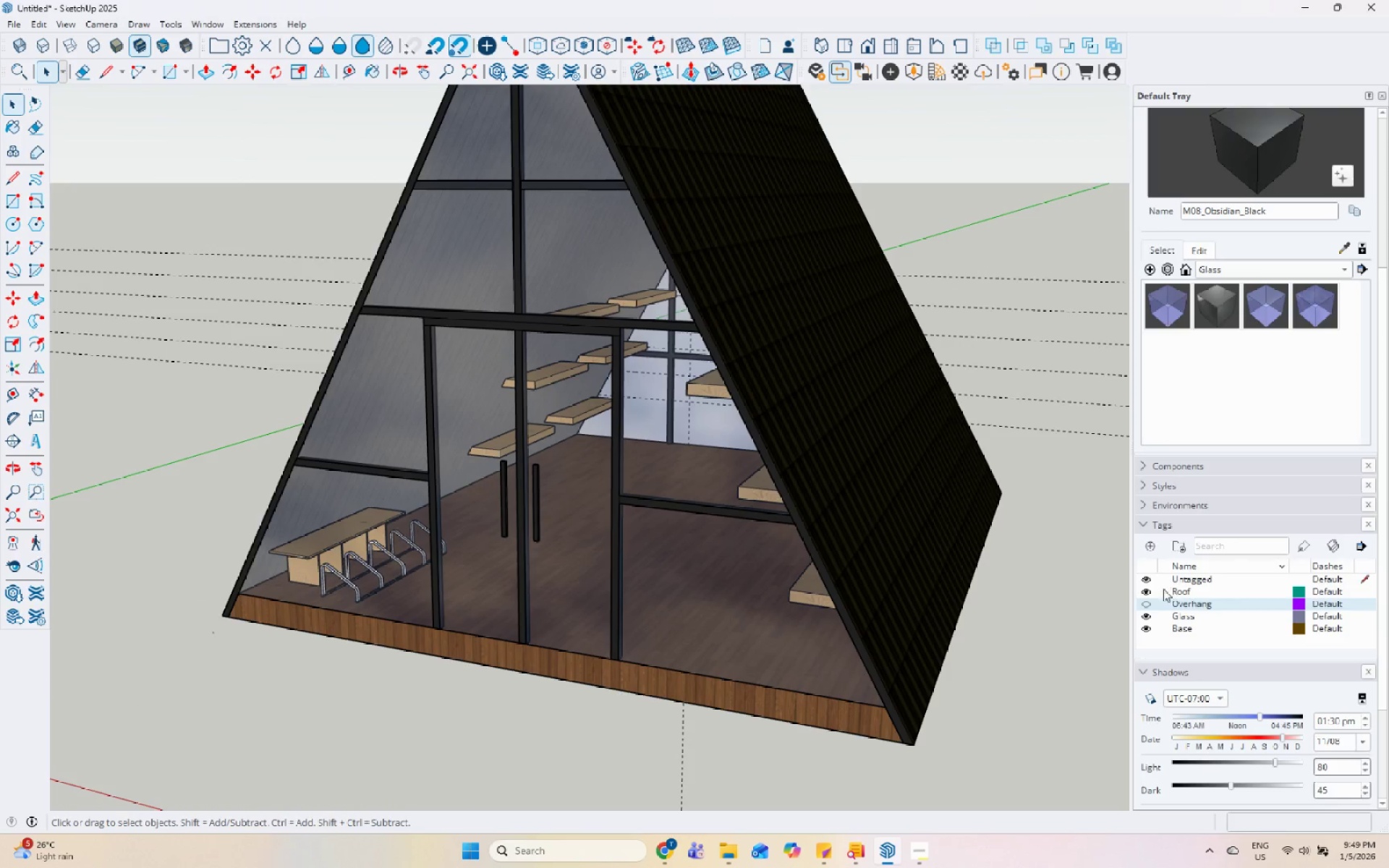 
left_click([1146, 591])
 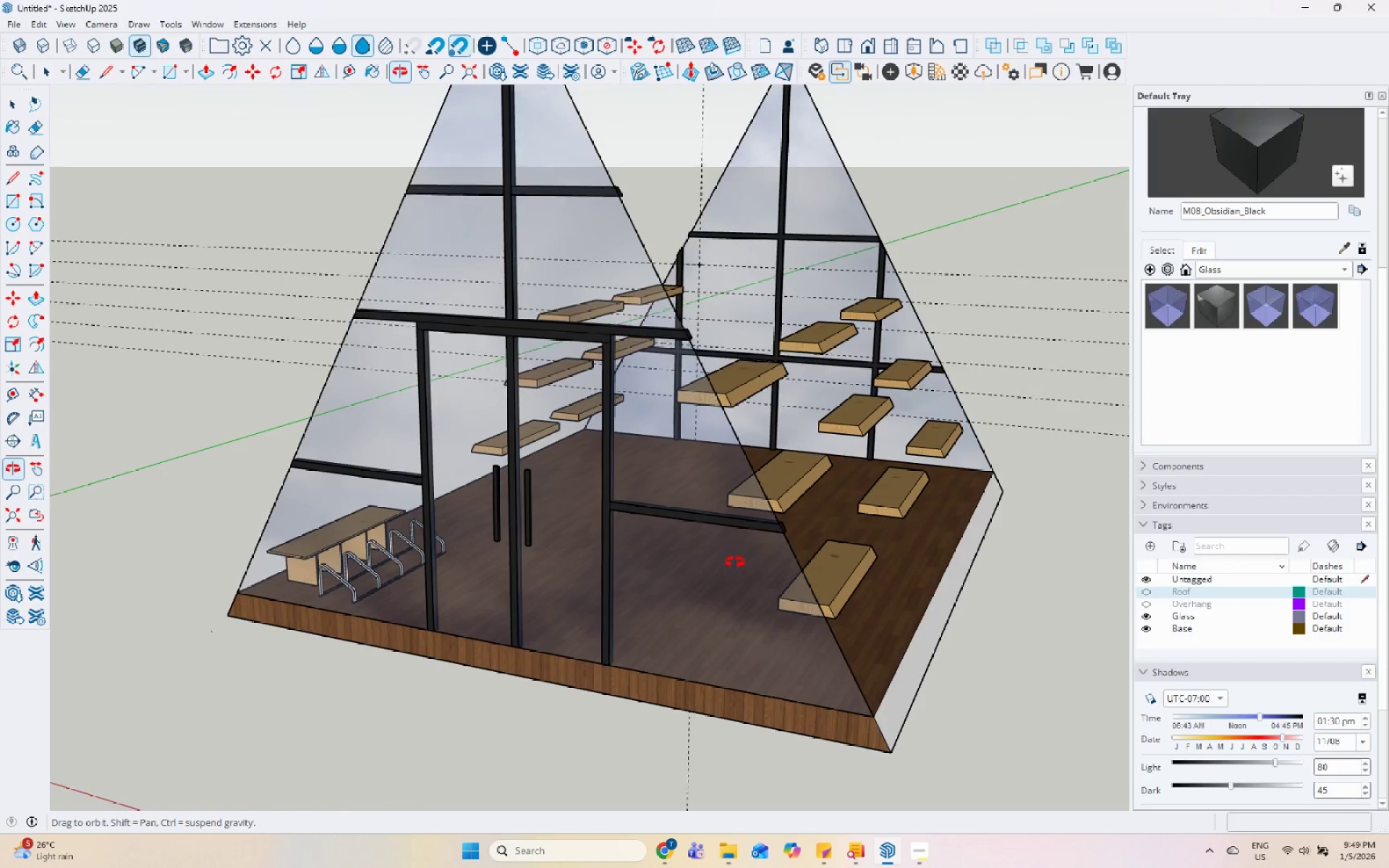 
left_click([739, 511])
 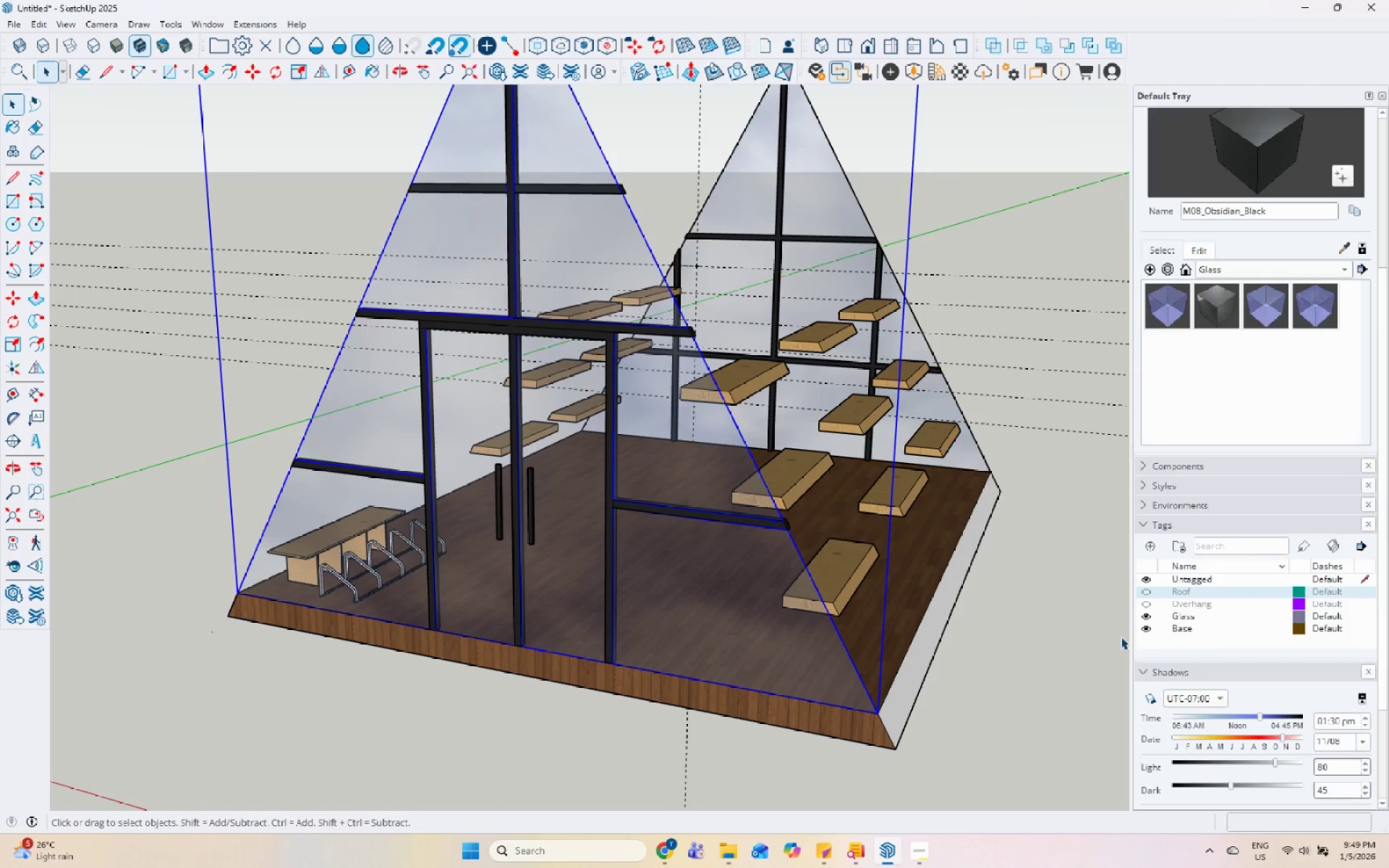 
scroll: coordinate [1256, 506], scroll_direction: up, amount: 4.0
 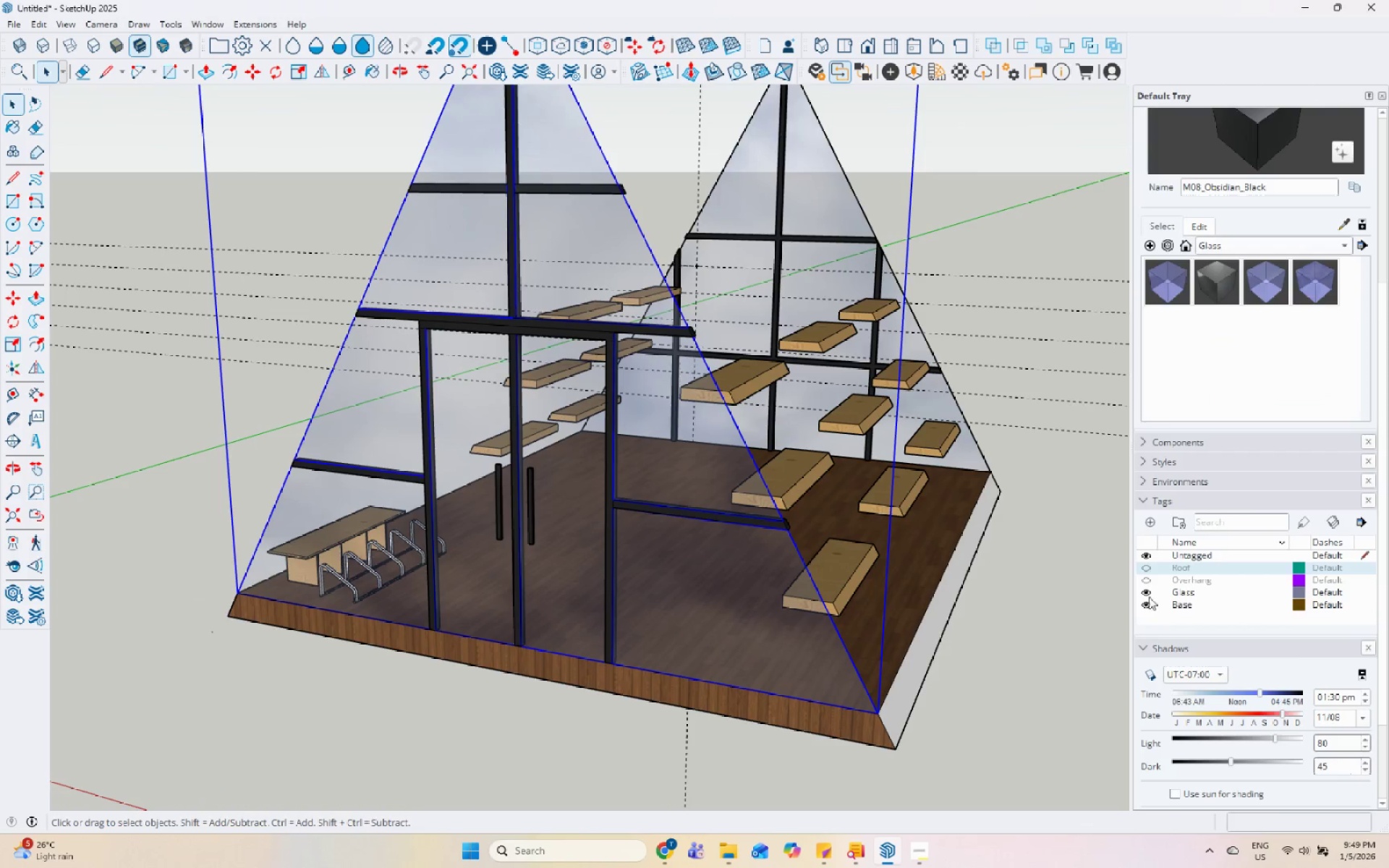 
left_click([1140, 594])
 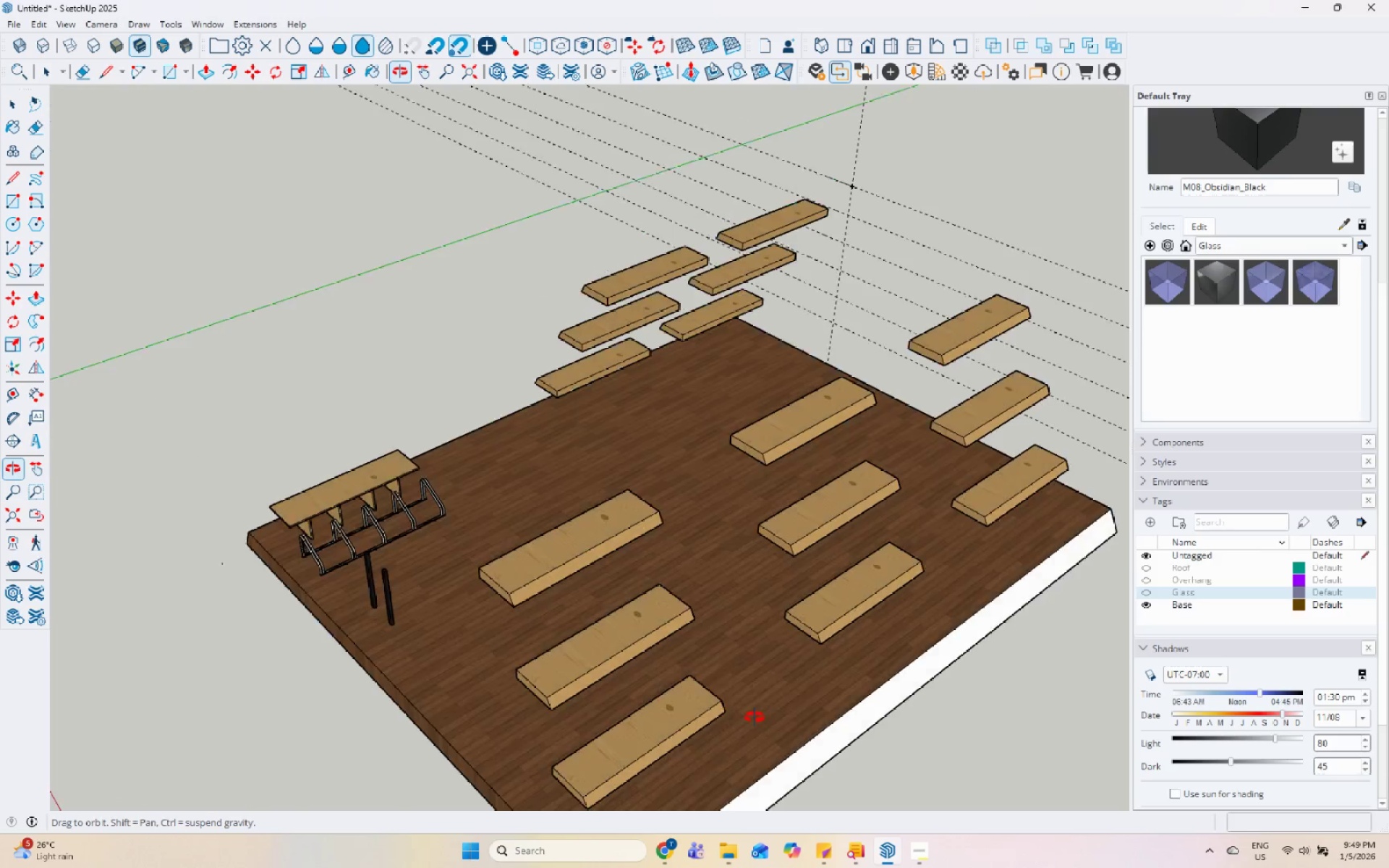 
scroll: coordinate [633, 252], scroll_direction: up, amount: 6.0
 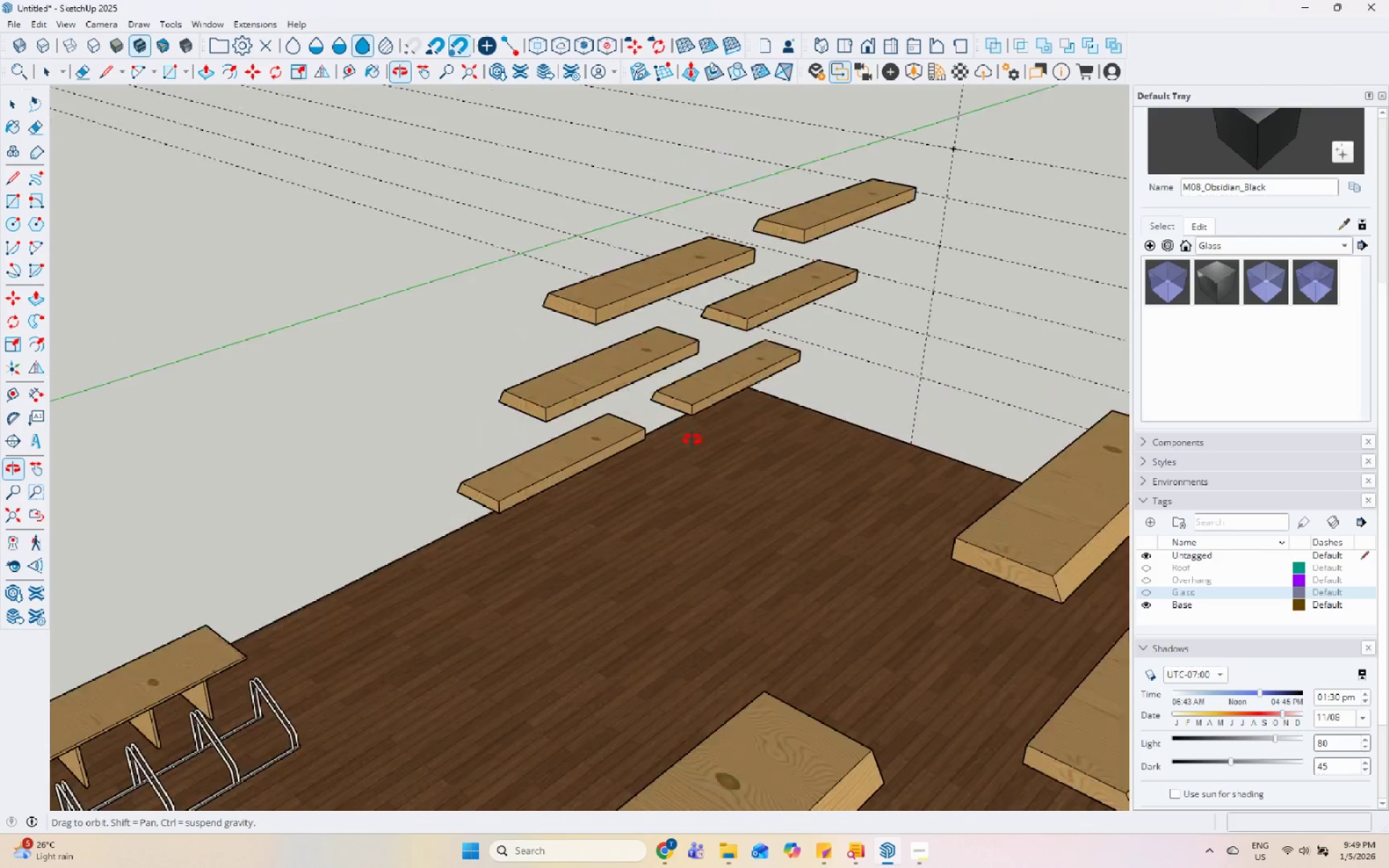 
scroll: coordinate [548, 508], scroll_direction: down, amount: 5.0
 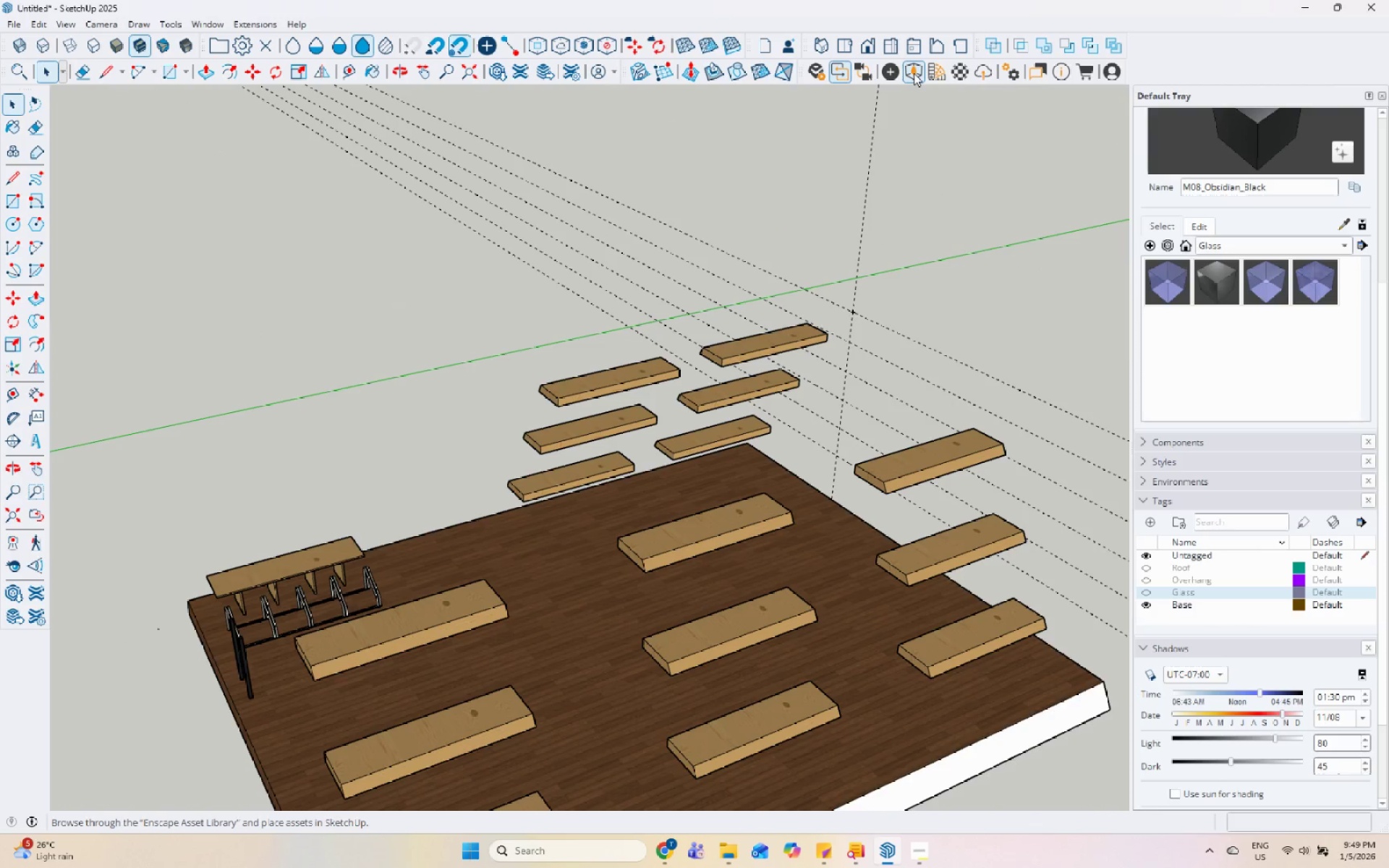 
left_click([917, 69])
 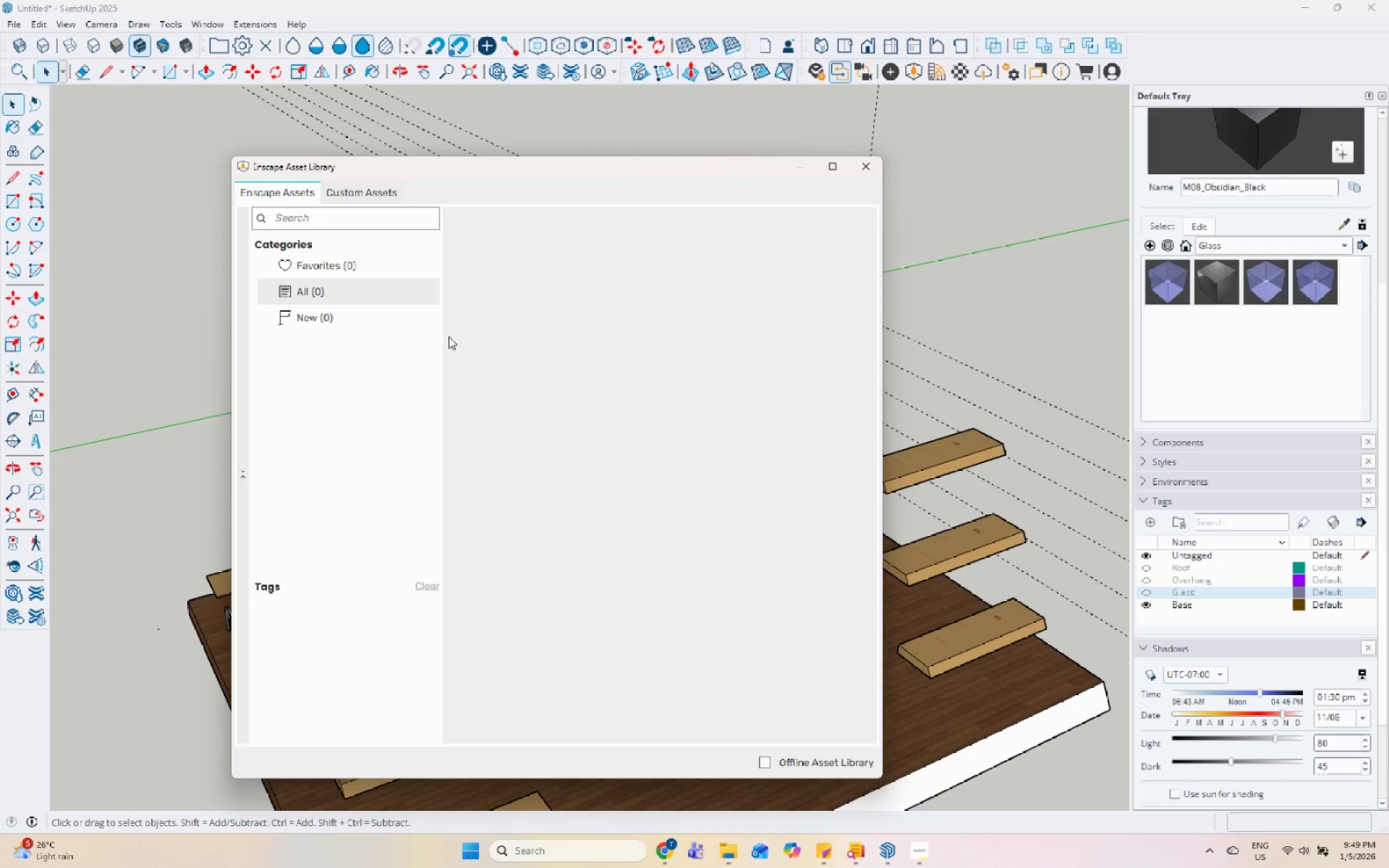 
wait(10.28)
 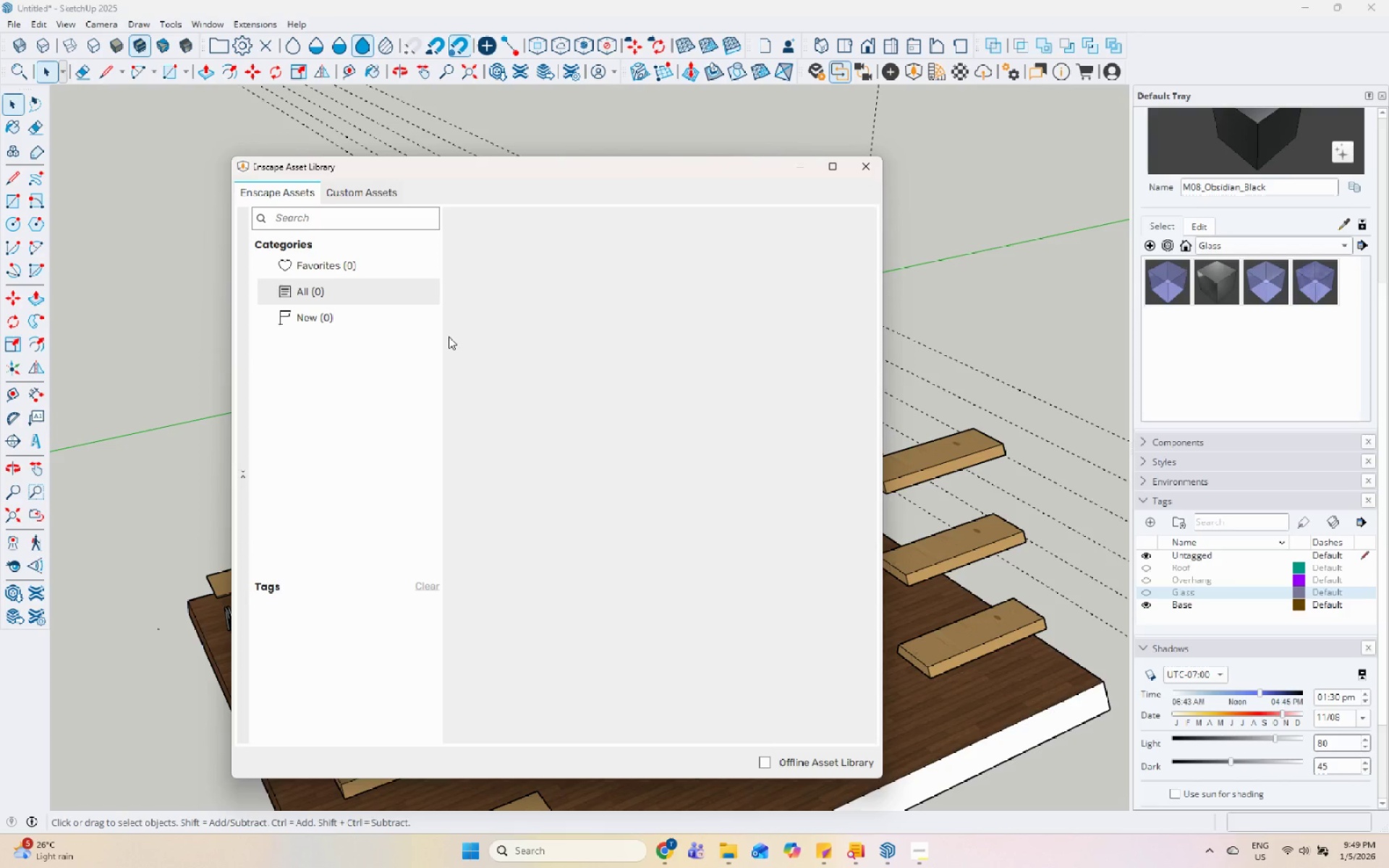 
left_click([334, 561])
 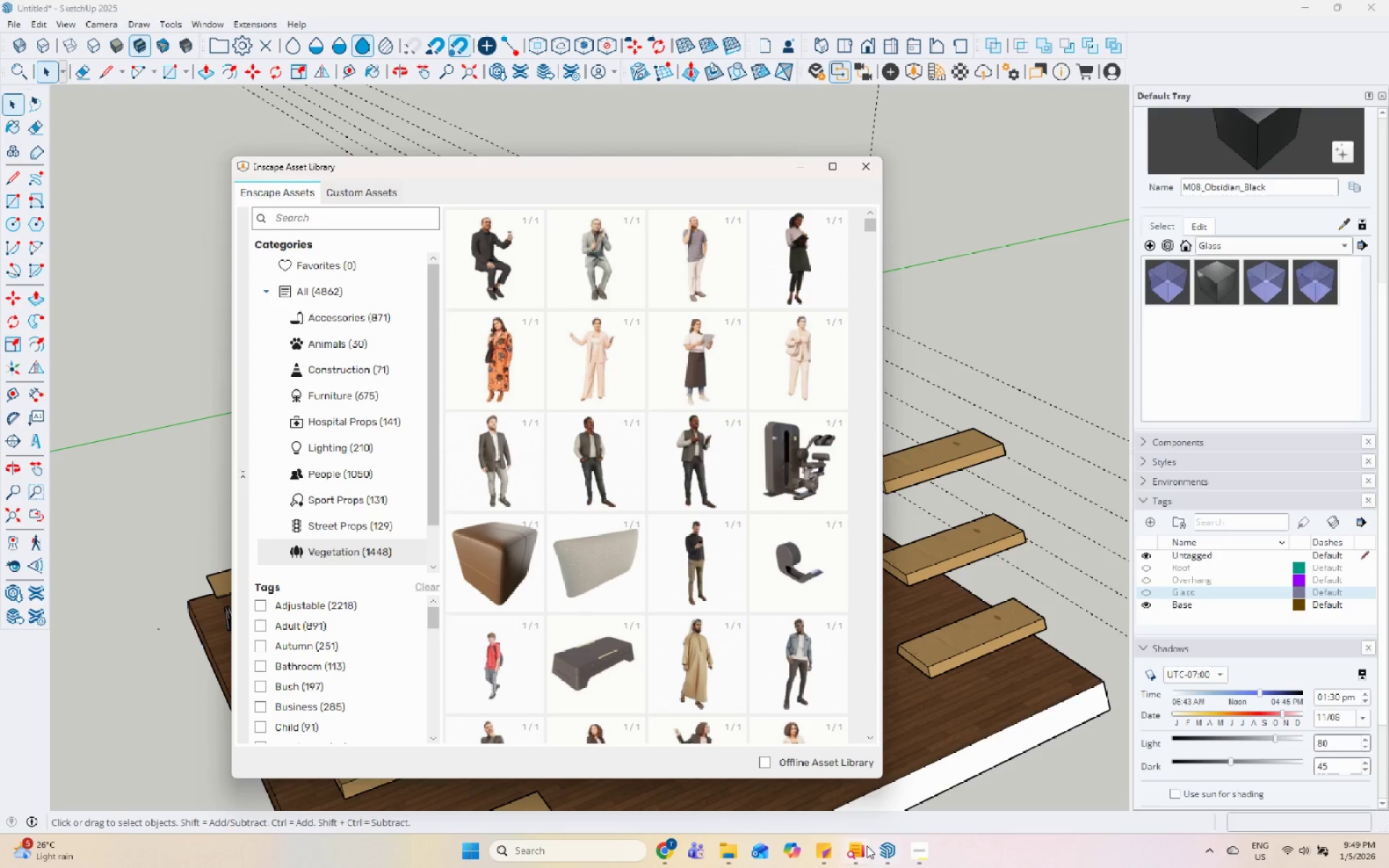 
left_click([883, 850])